 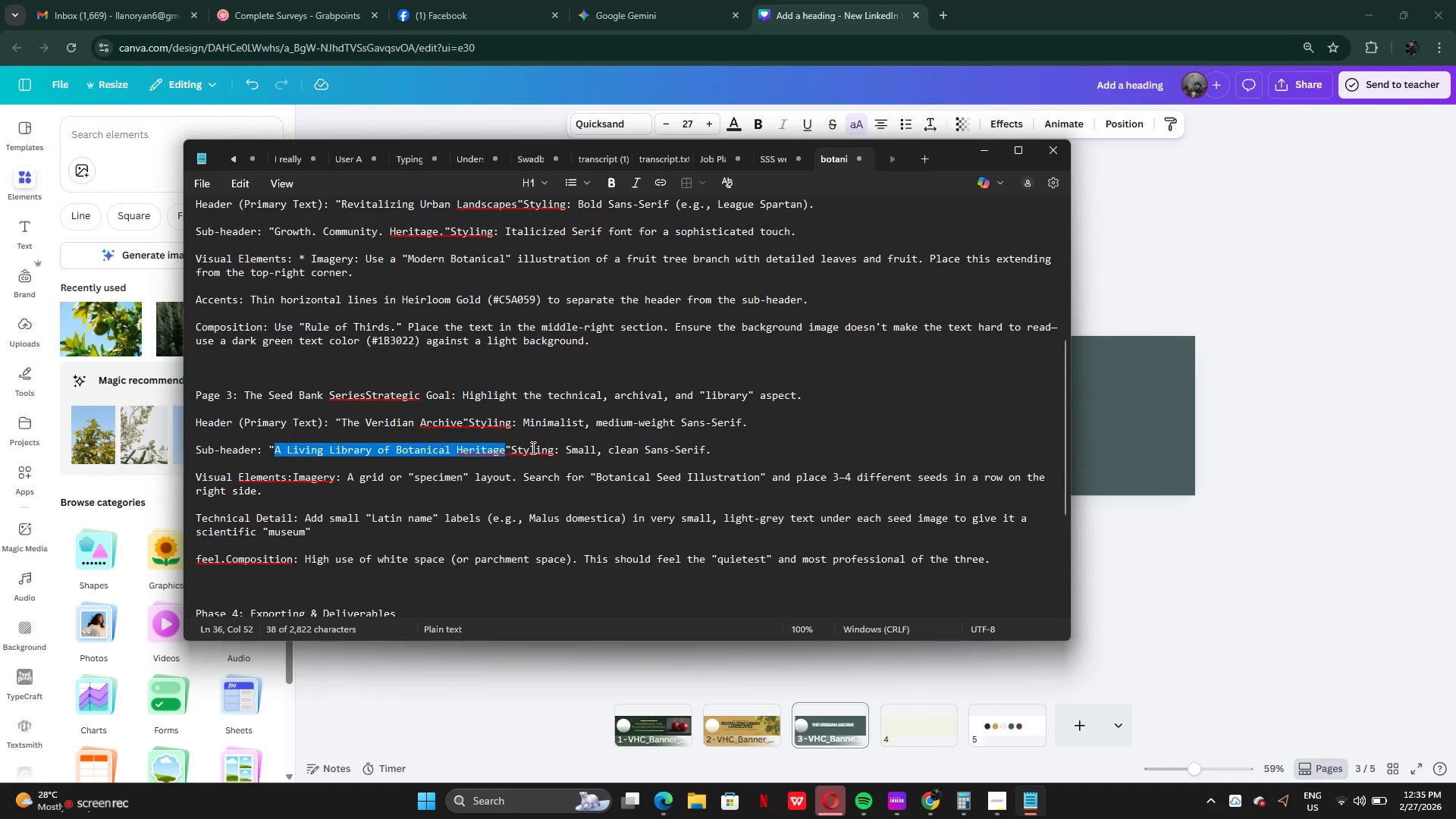 
key(Control+C)
 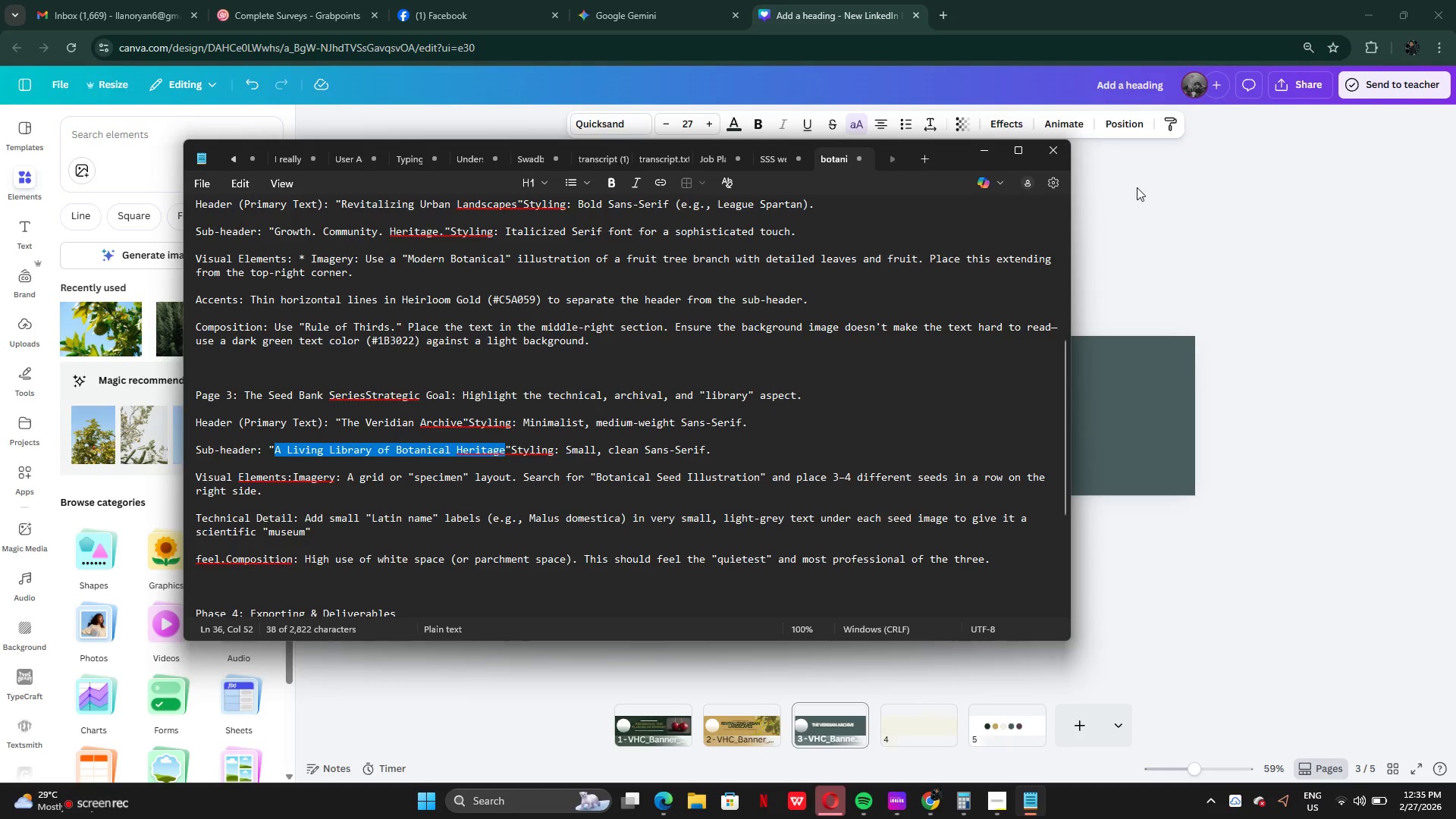 
left_click([1137, 187])
 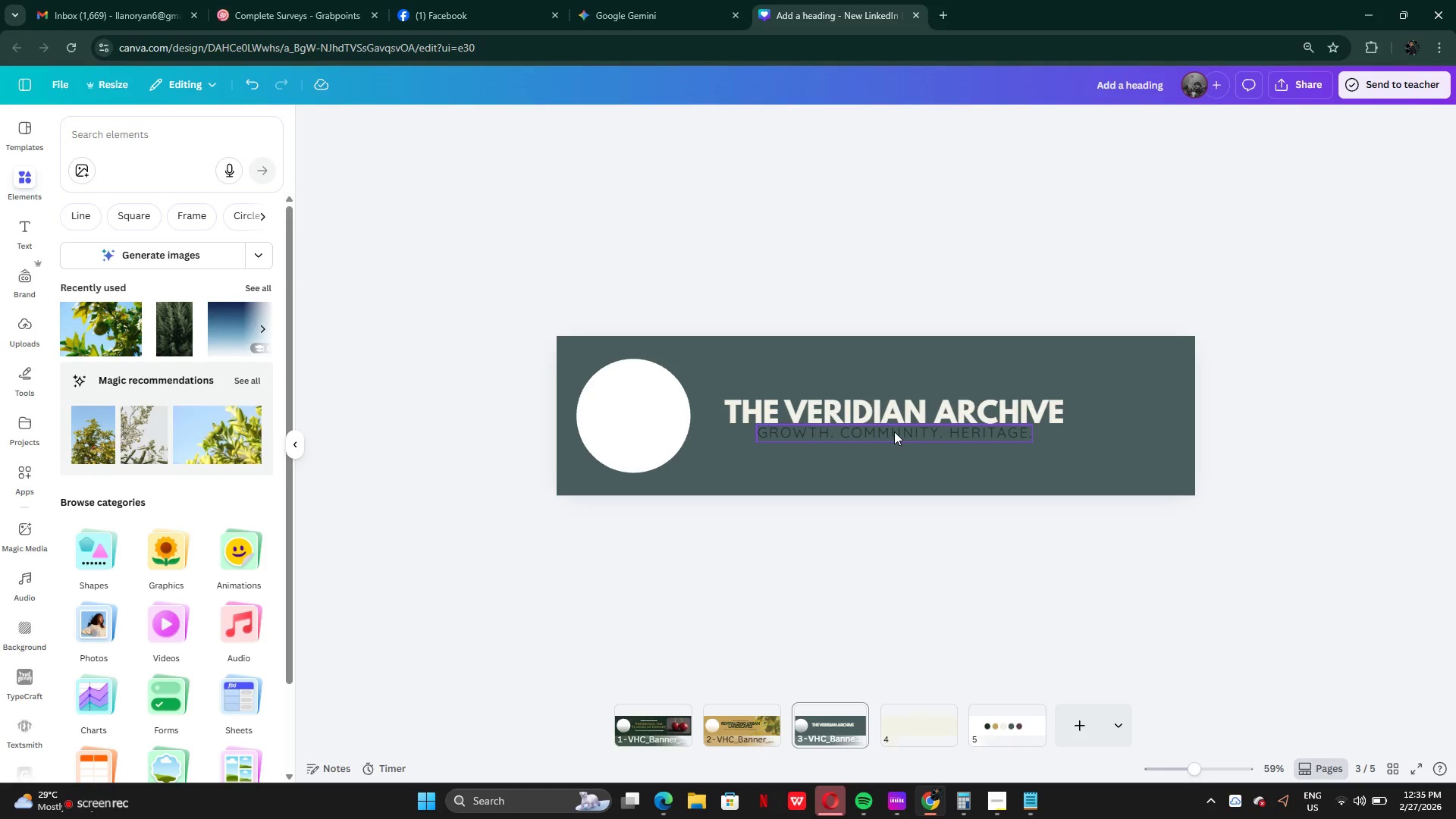 
double_click([894, 431])
 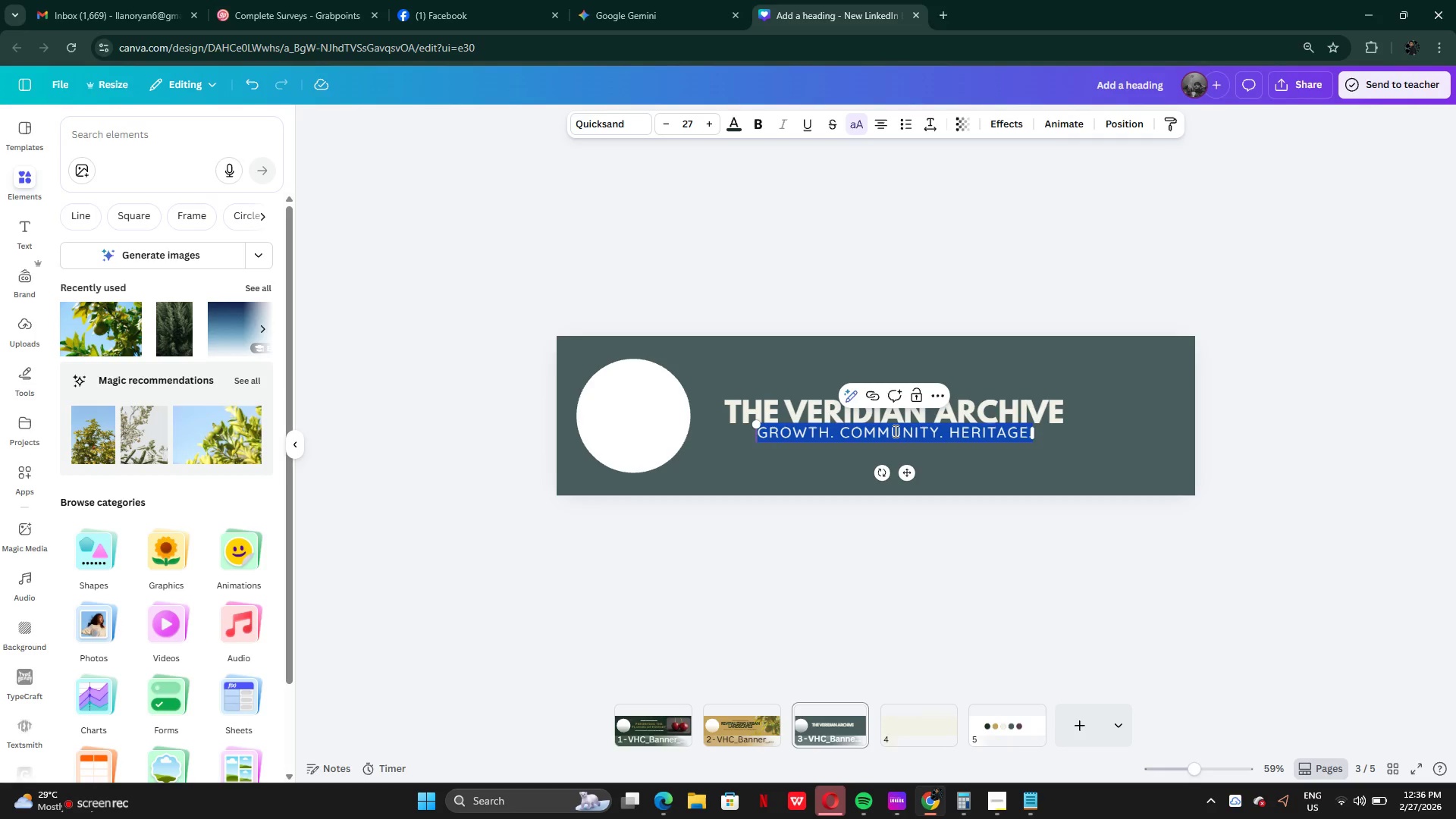 
key(Control+V)
 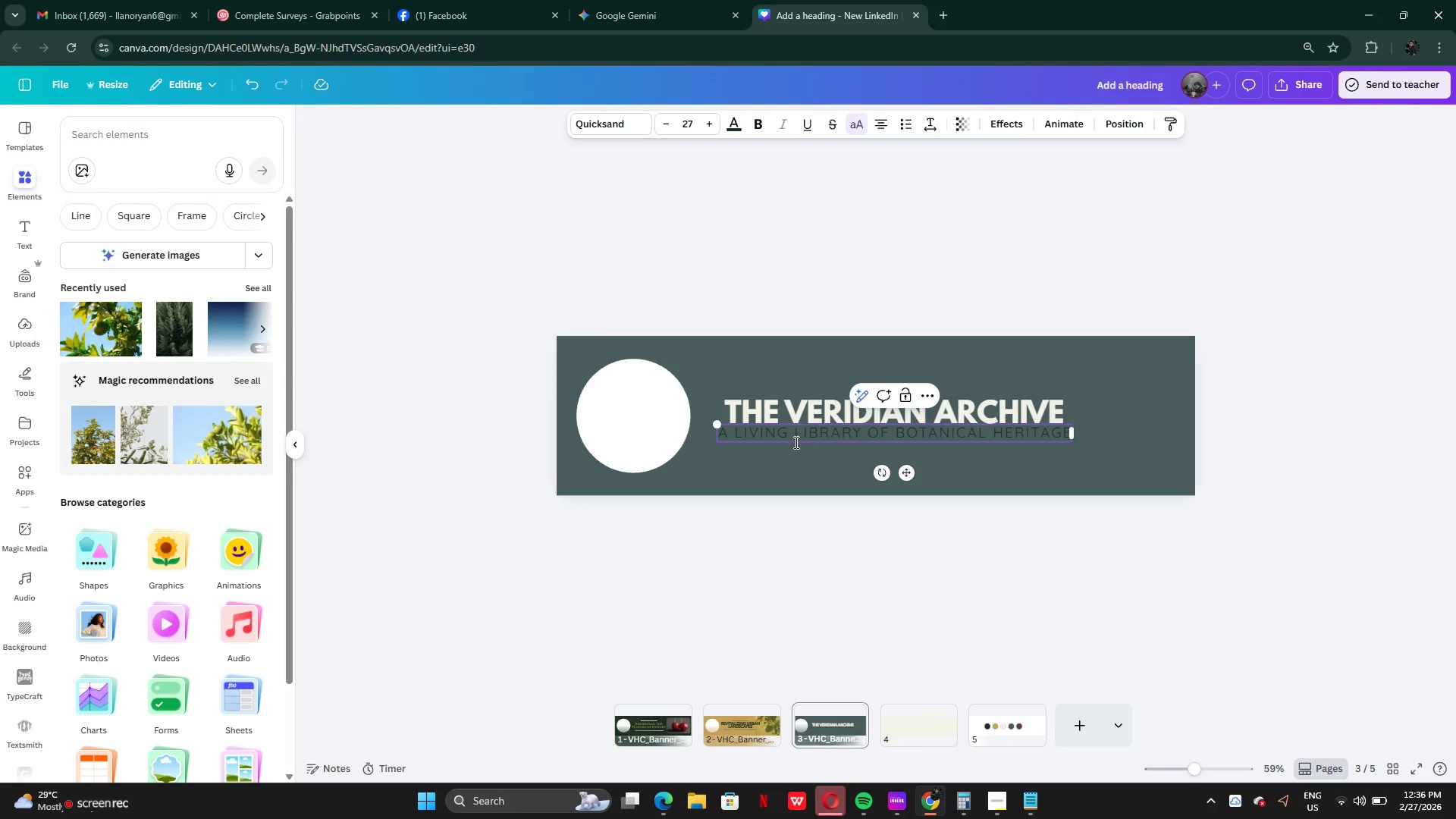 
left_click([794, 460])
 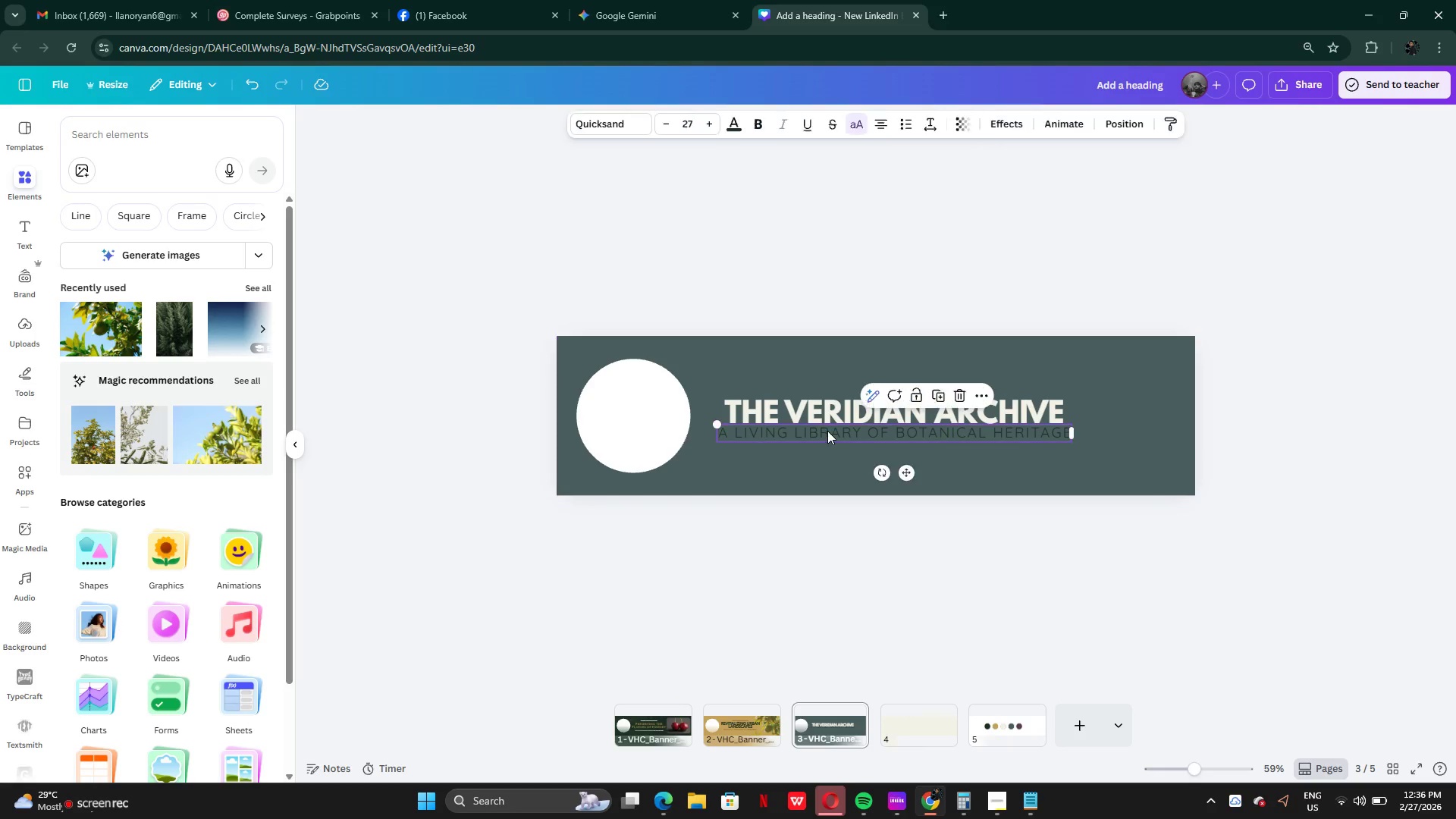 
left_click([827, 431])
 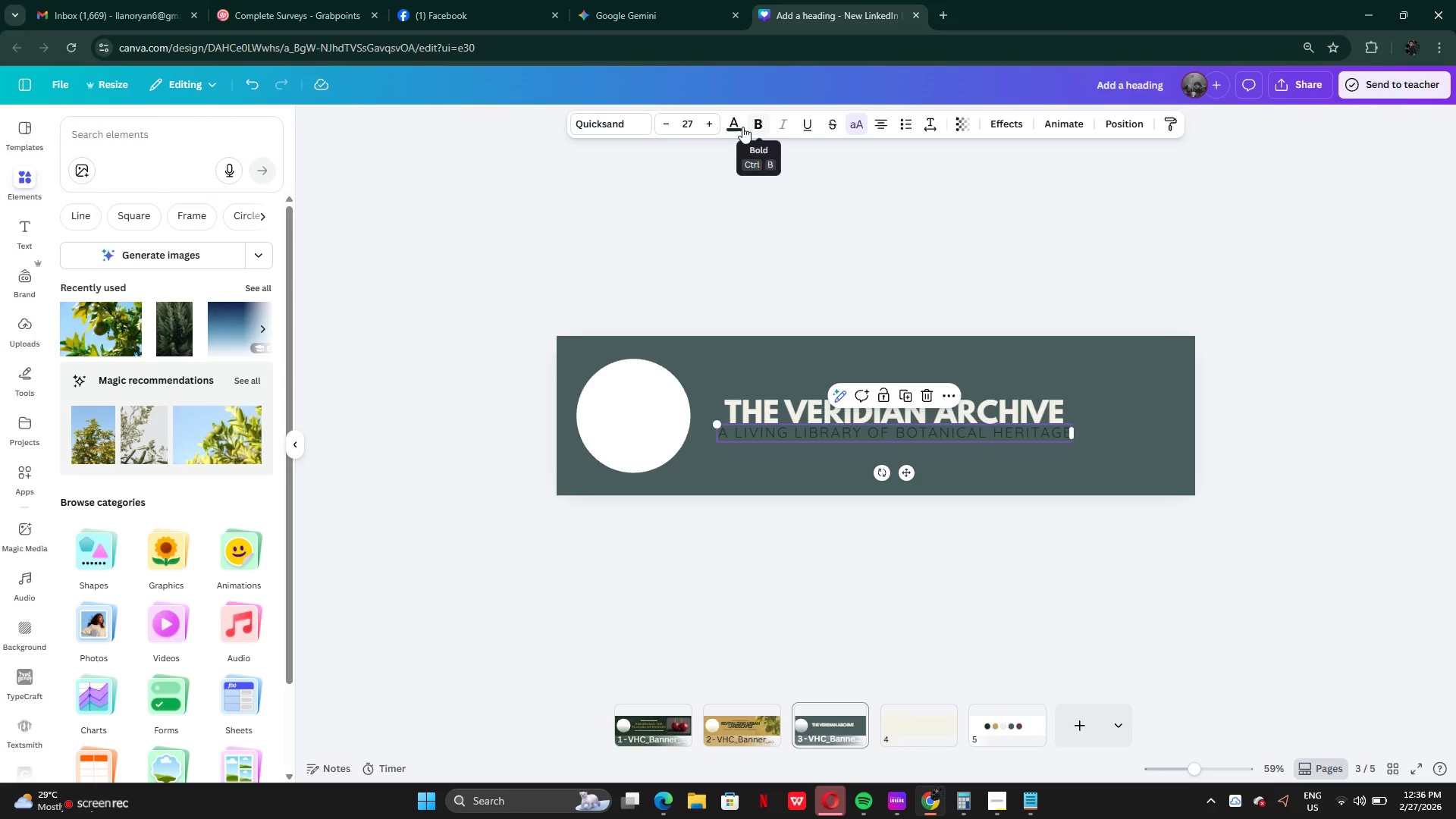 
left_click([739, 125])
 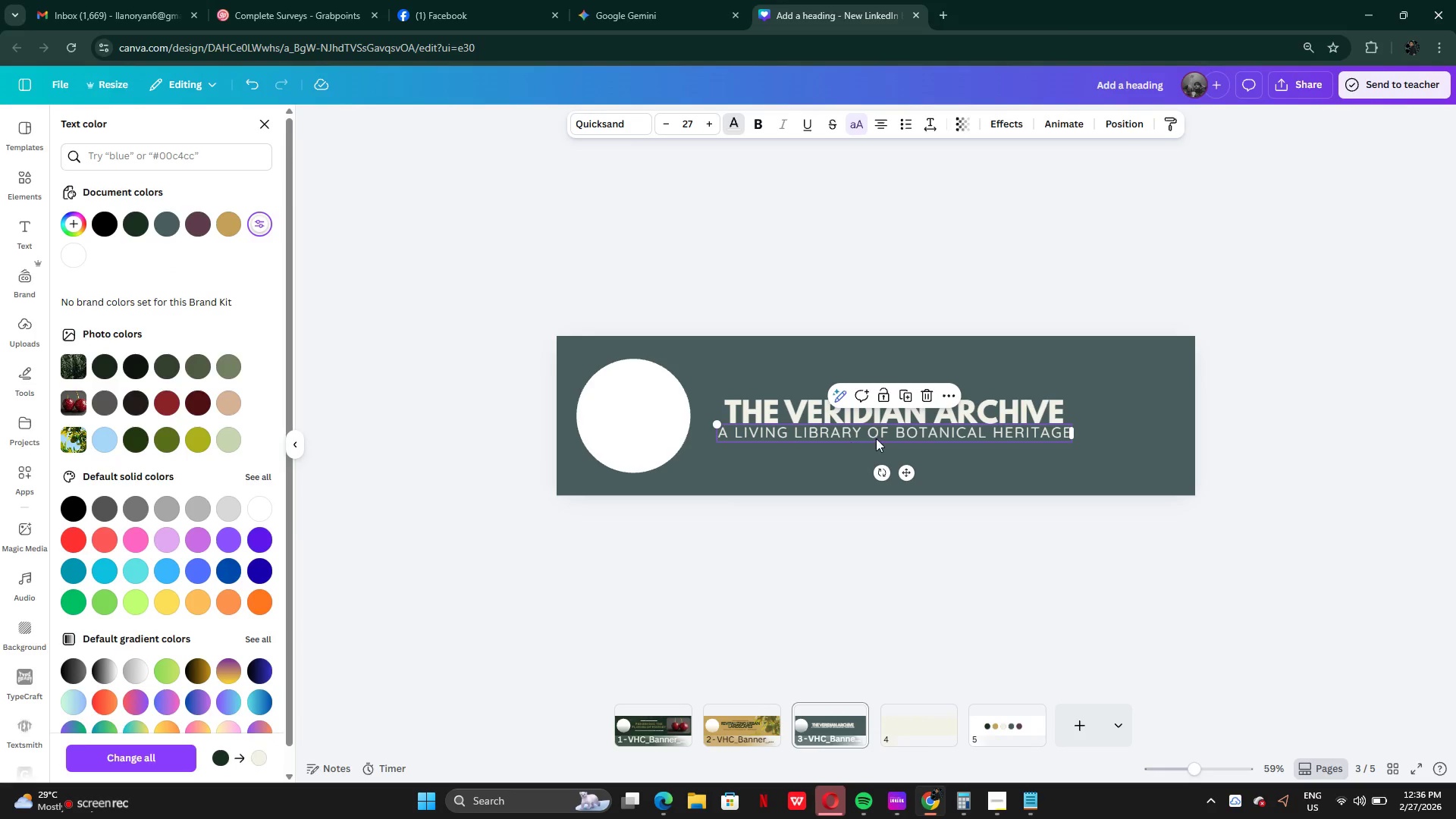 
left_click([930, 474])
 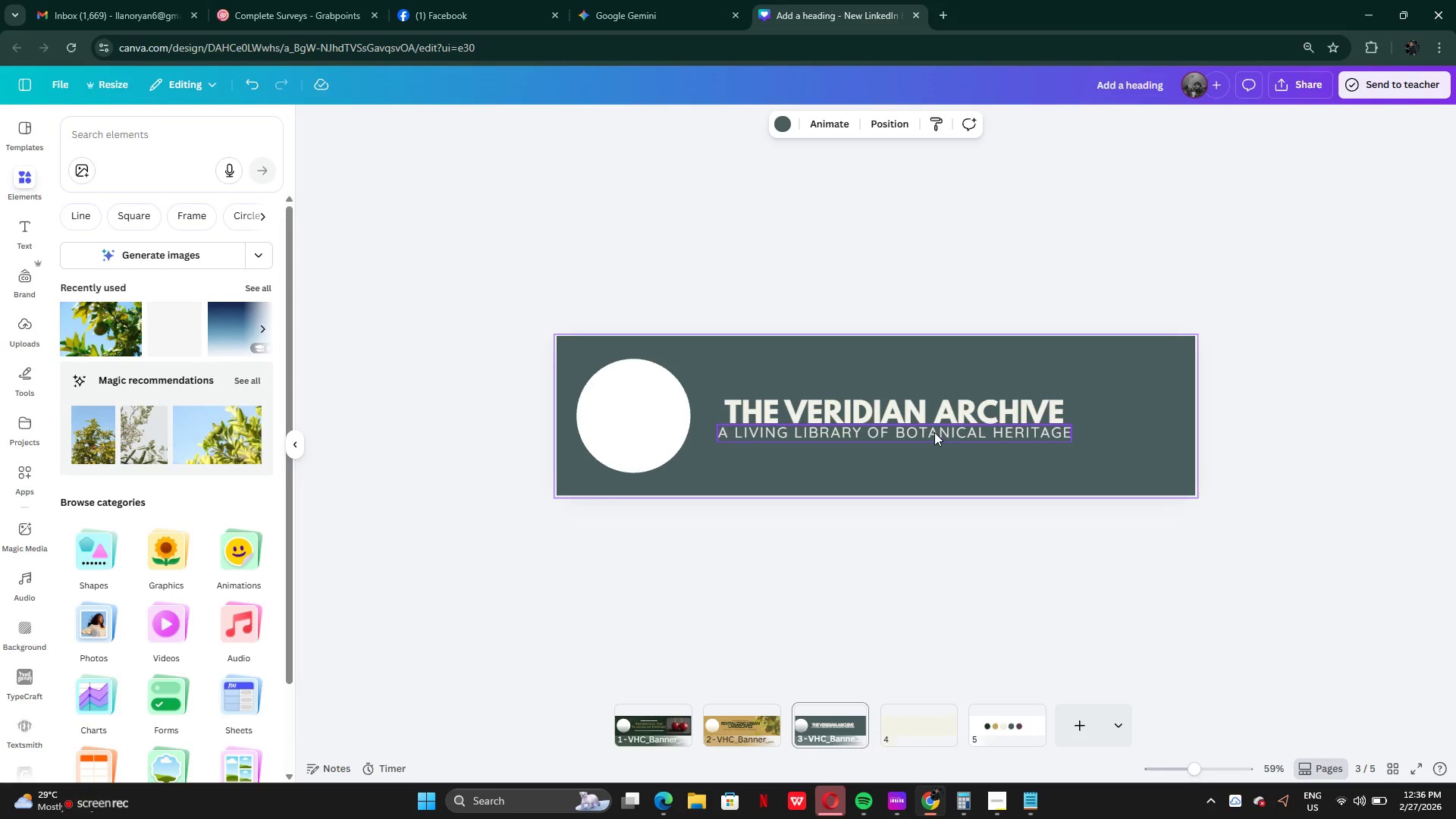 
left_click_drag(start_coordinate=[934, 432], to_coordinate=[934, 438])
 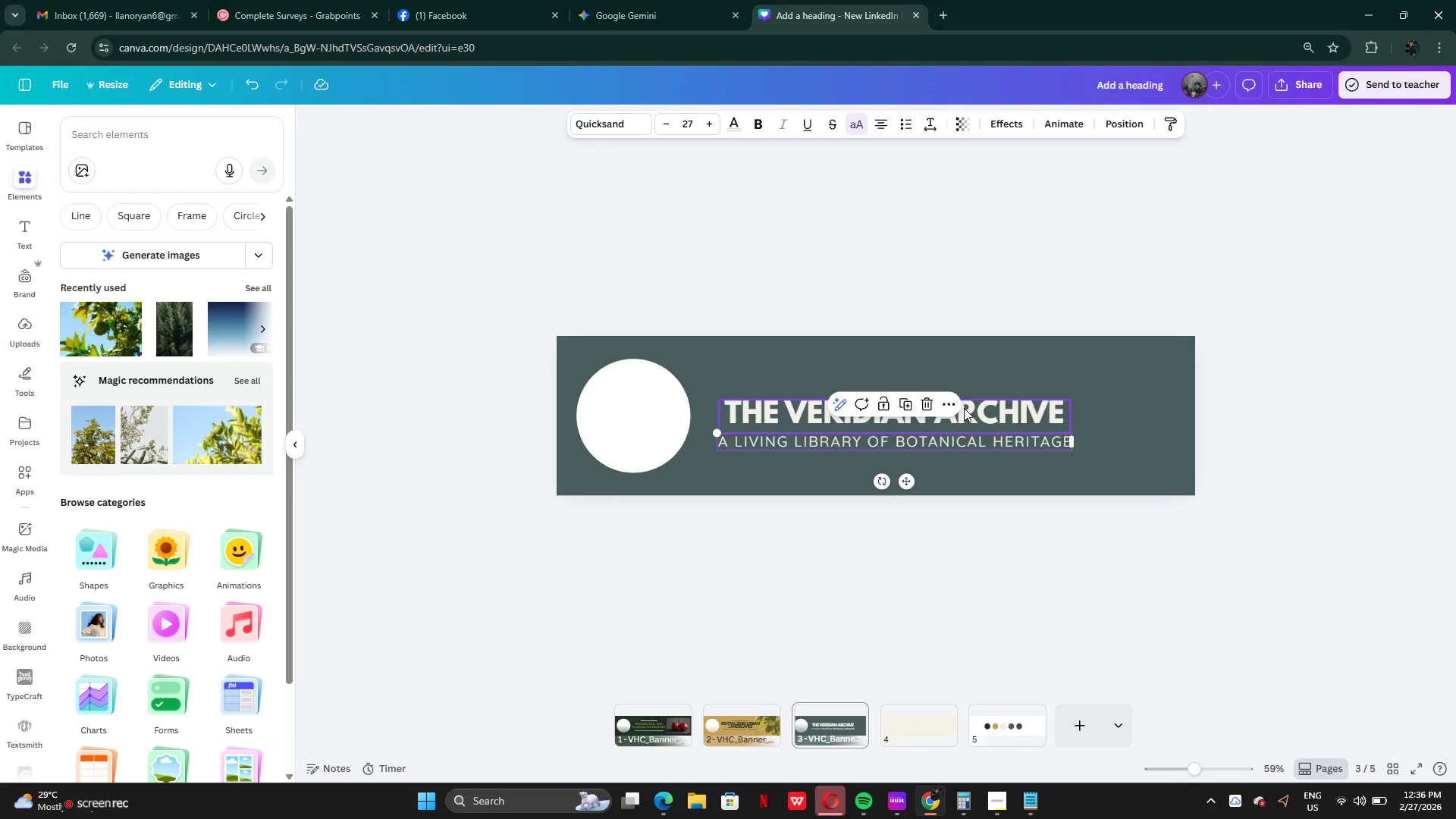 
left_click([964, 408])
 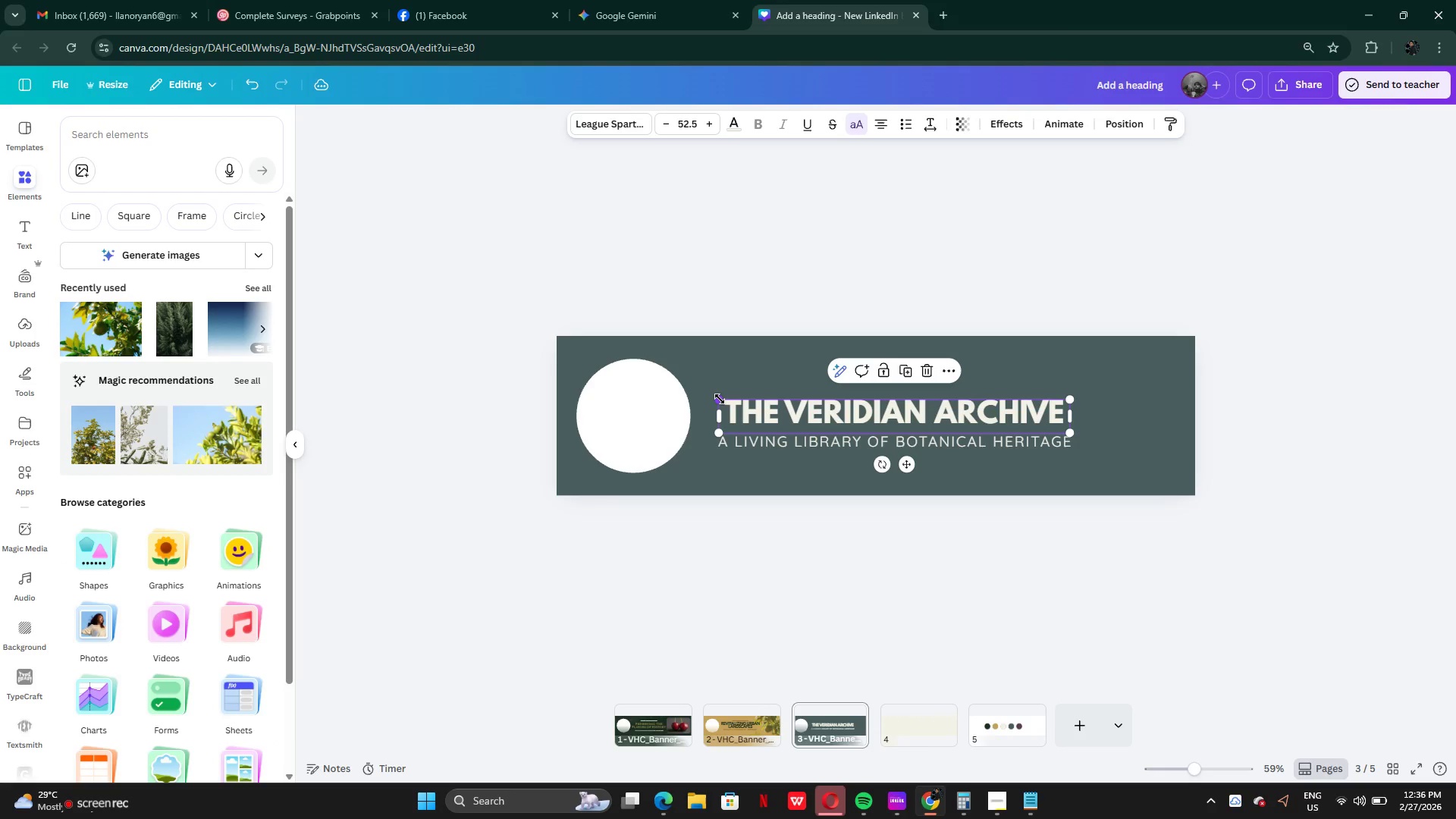 
left_click_drag(start_coordinate=[720, 399], to_coordinate=[689, 378])
 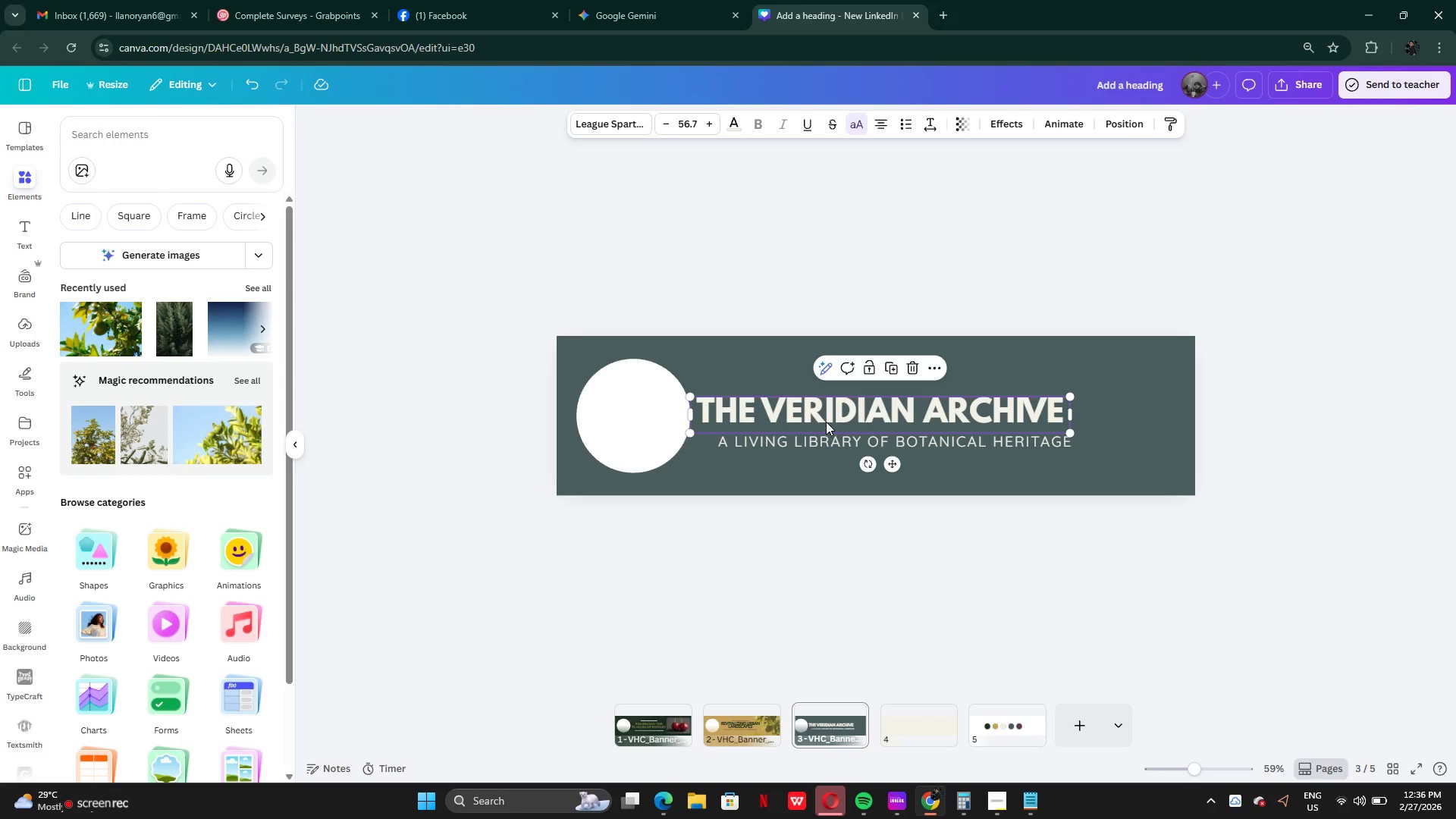 
left_click_drag(start_coordinate=[826, 422], to_coordinate=[838, 422])
 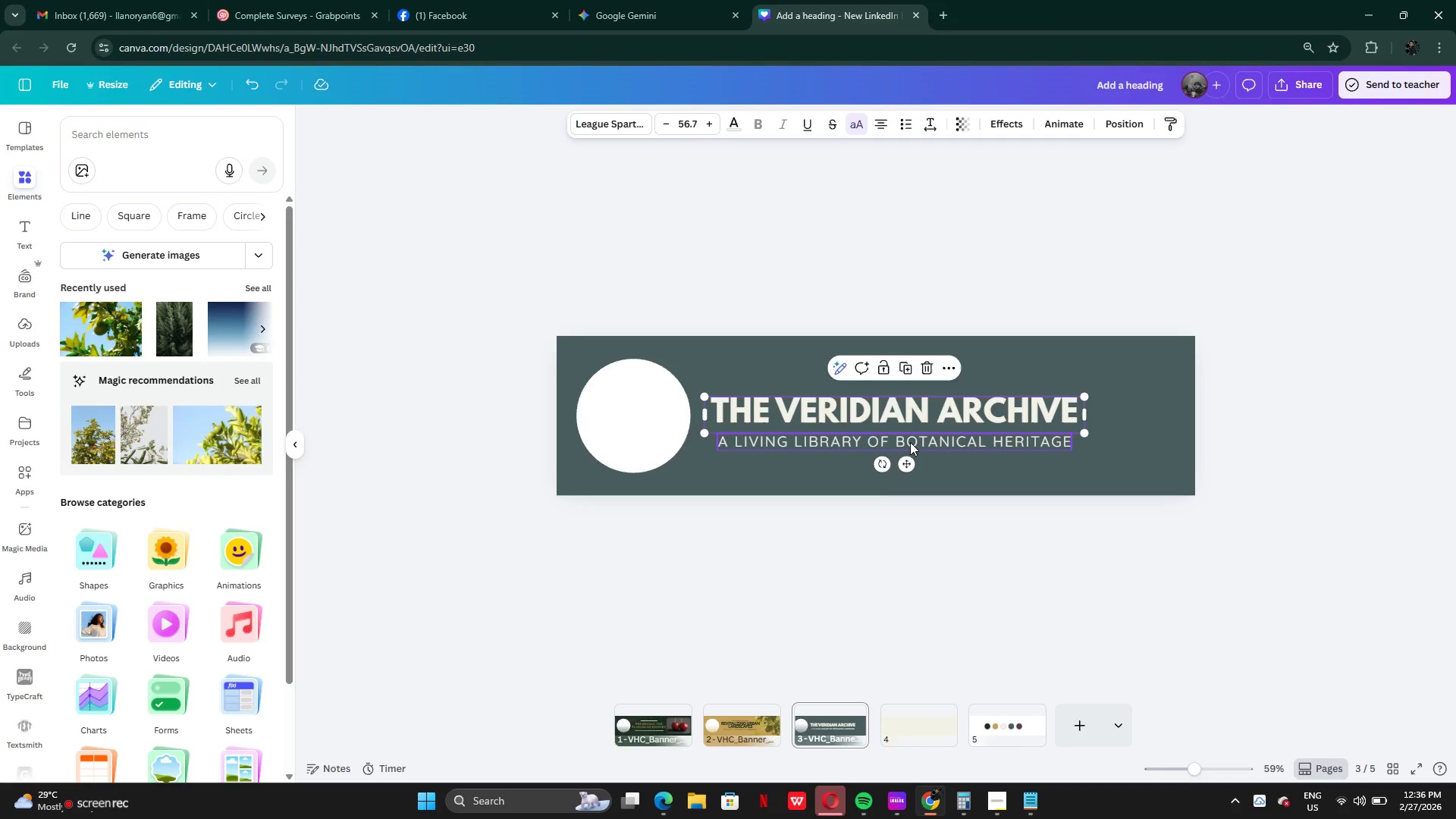 
left_click([911, 442])
 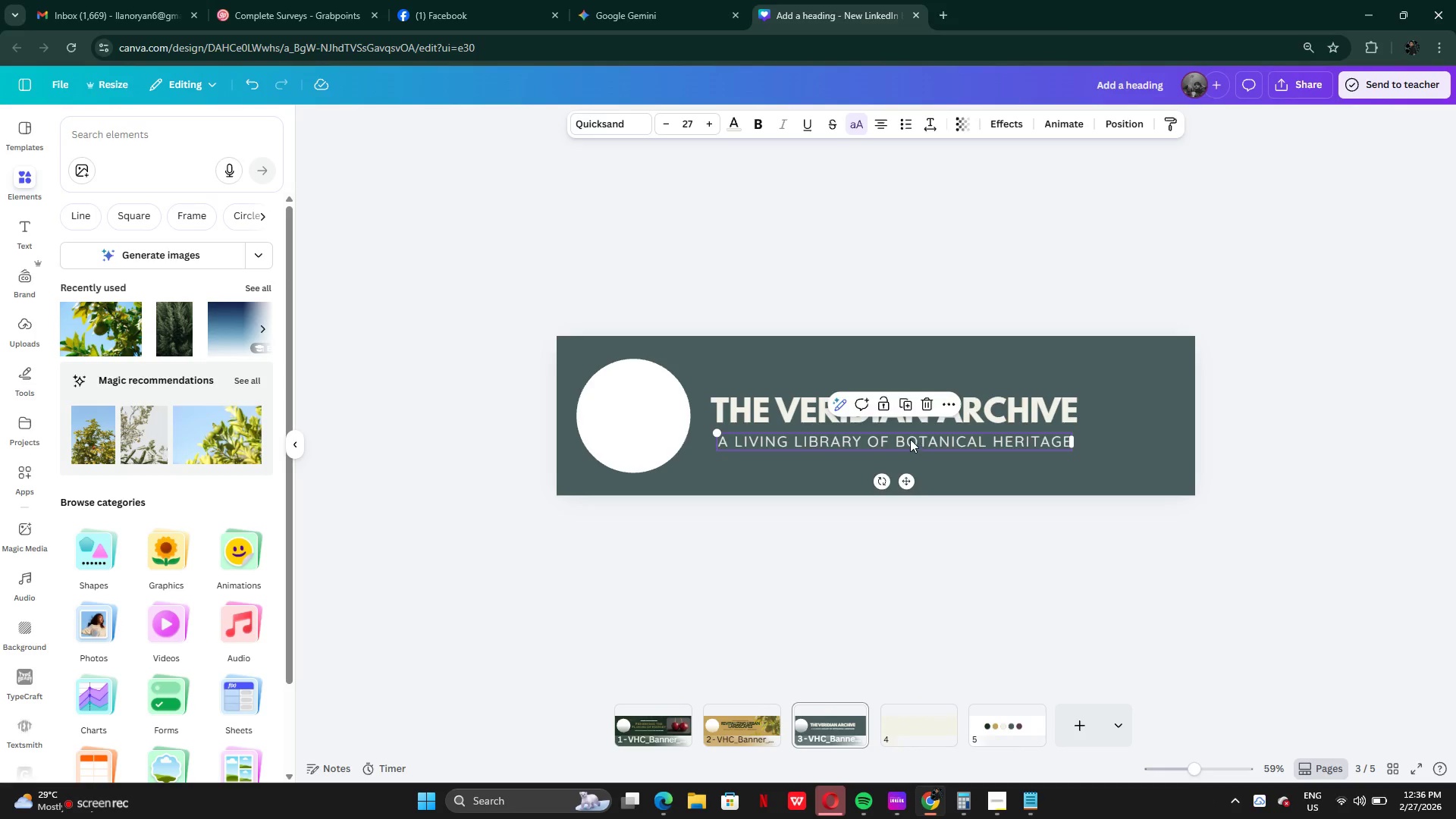 
left_click_drag(start_coordinate=[912, 441], to_coordinate=[909, 434])
 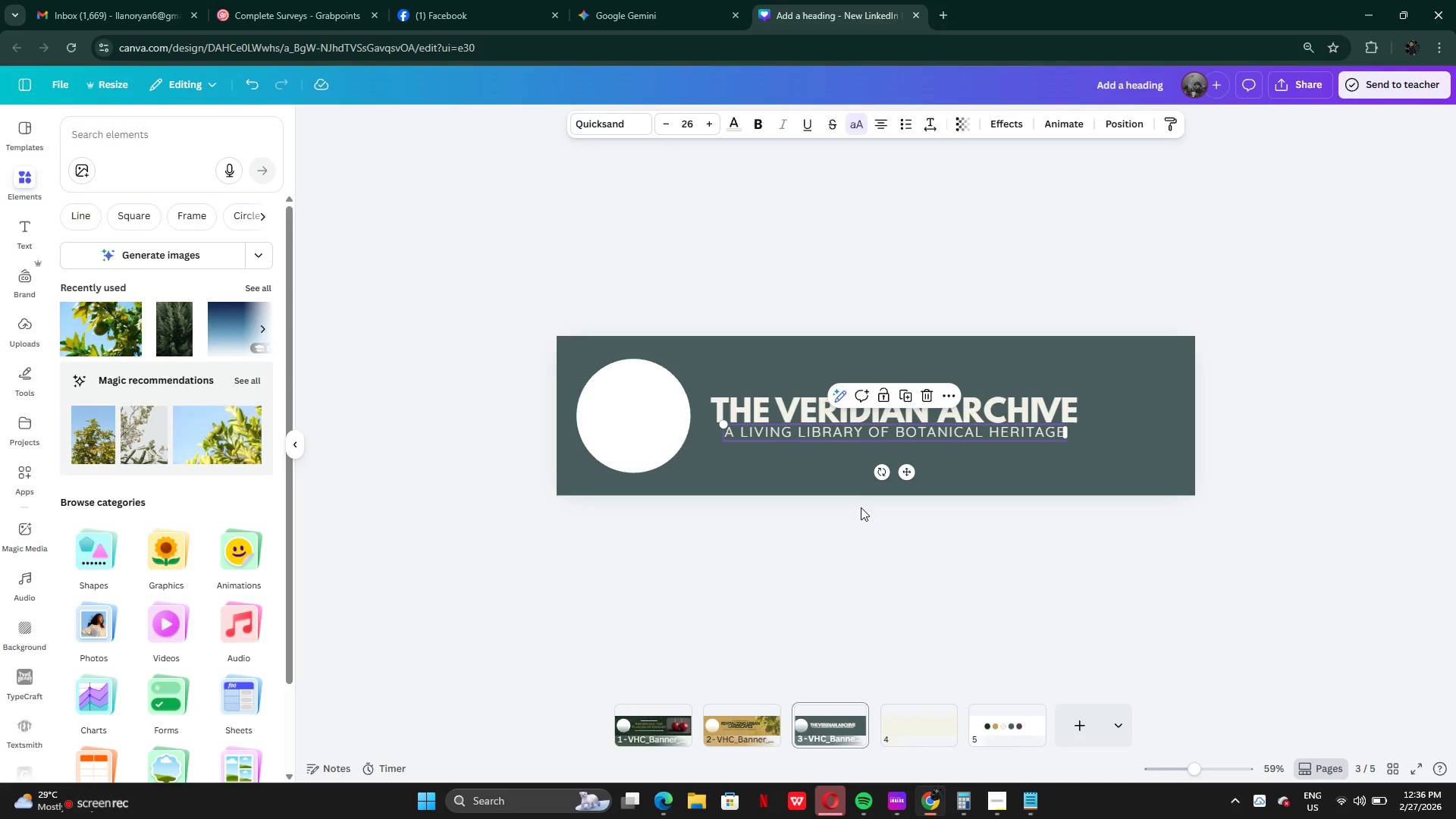 
left_click_drag(start_coordinate=[908, 472], to_coordinate=[908, 481])
 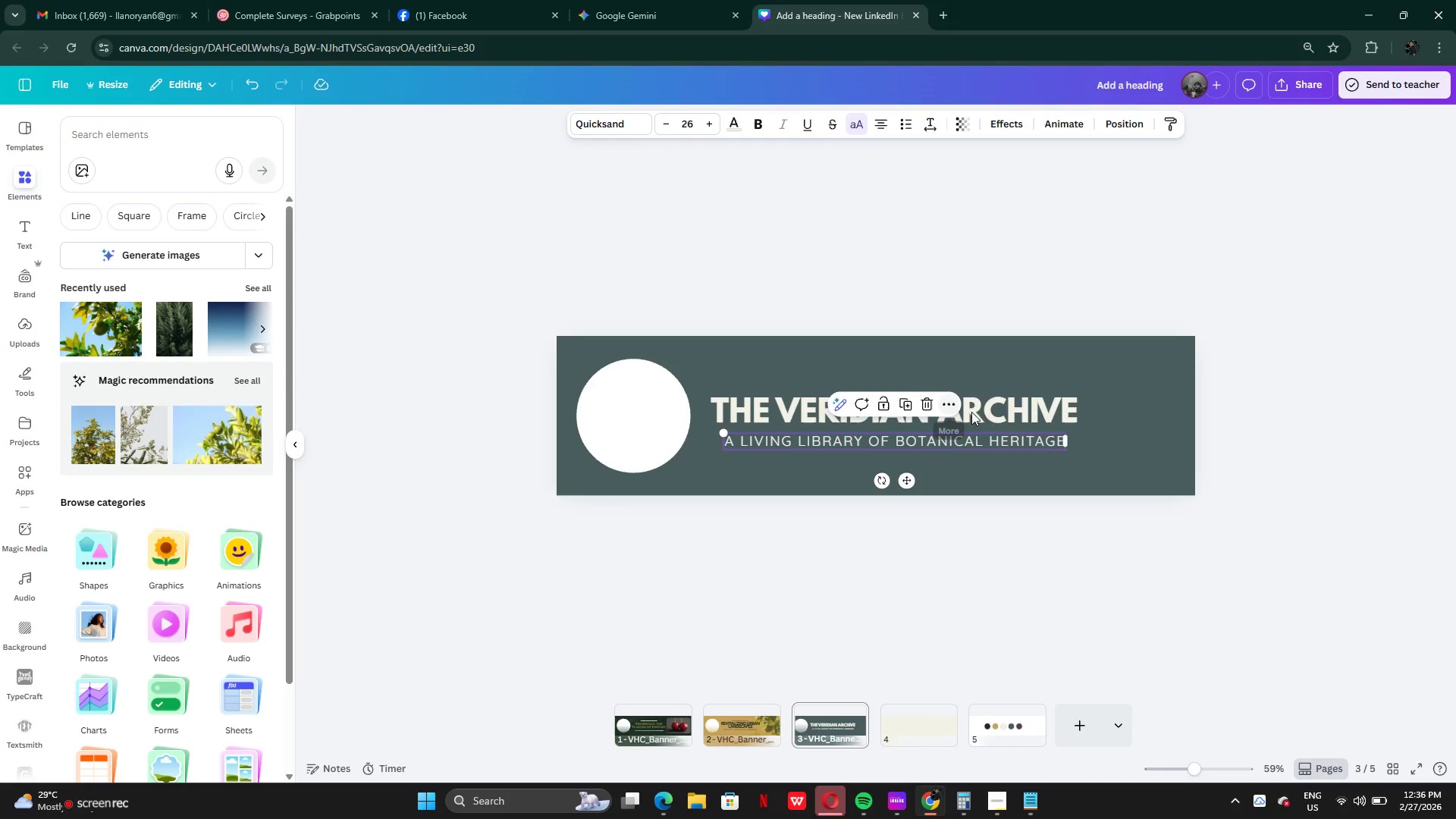 
left_click([987, 413])
 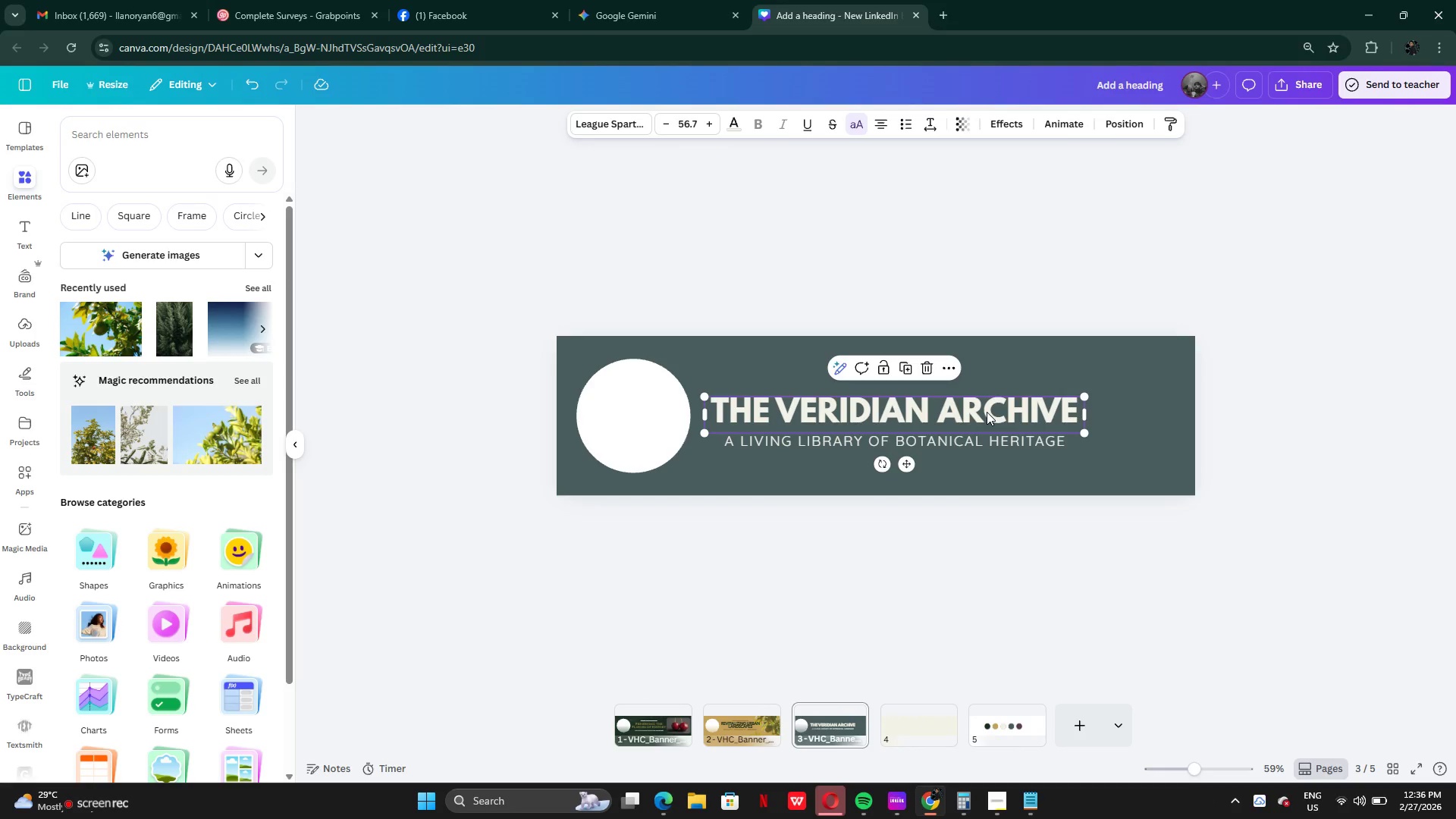 
left_click_drag(start_coordinate=[987, 412], to_coordinate=[986, 419])
 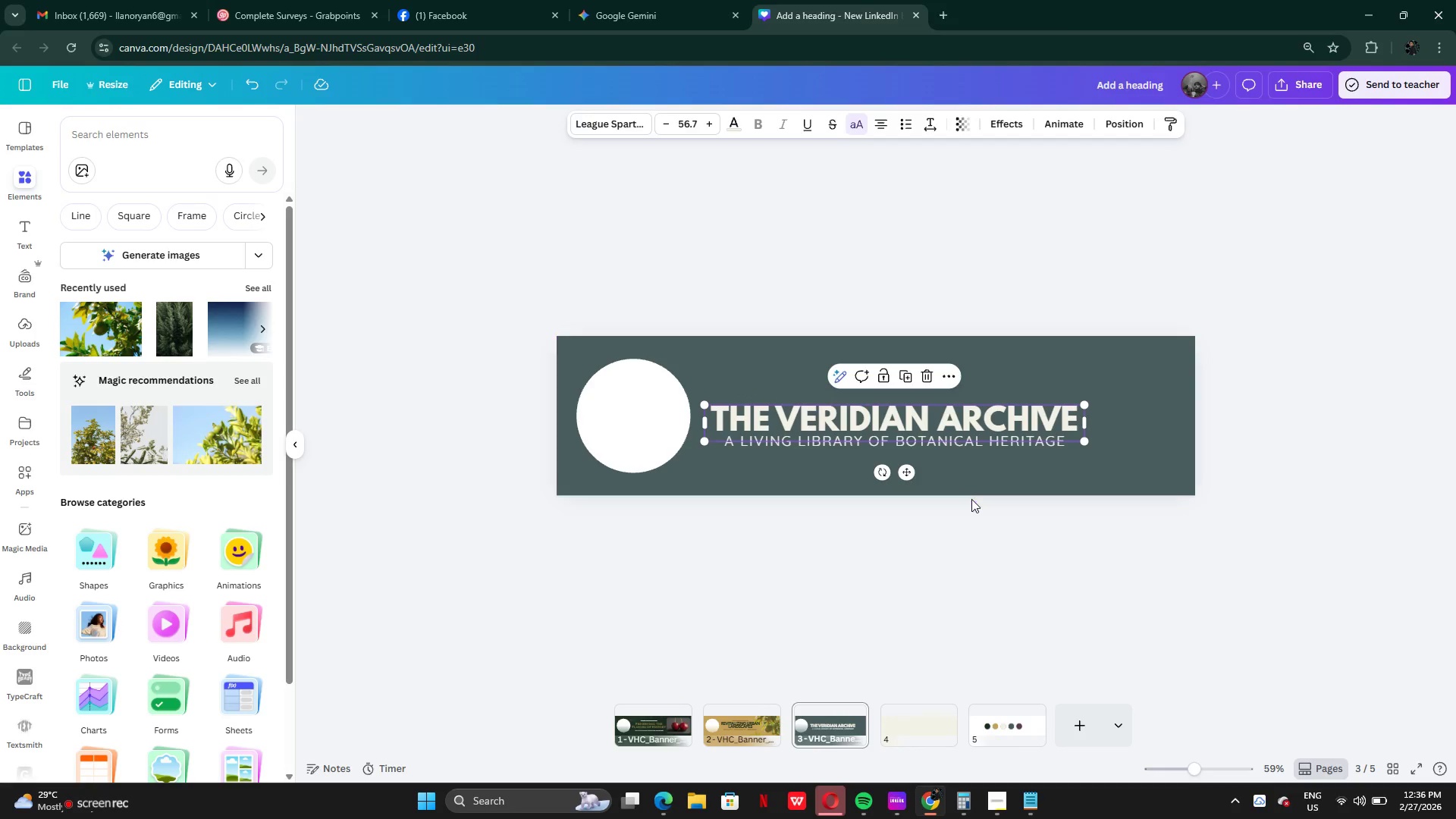 
left_click([971, 499])
 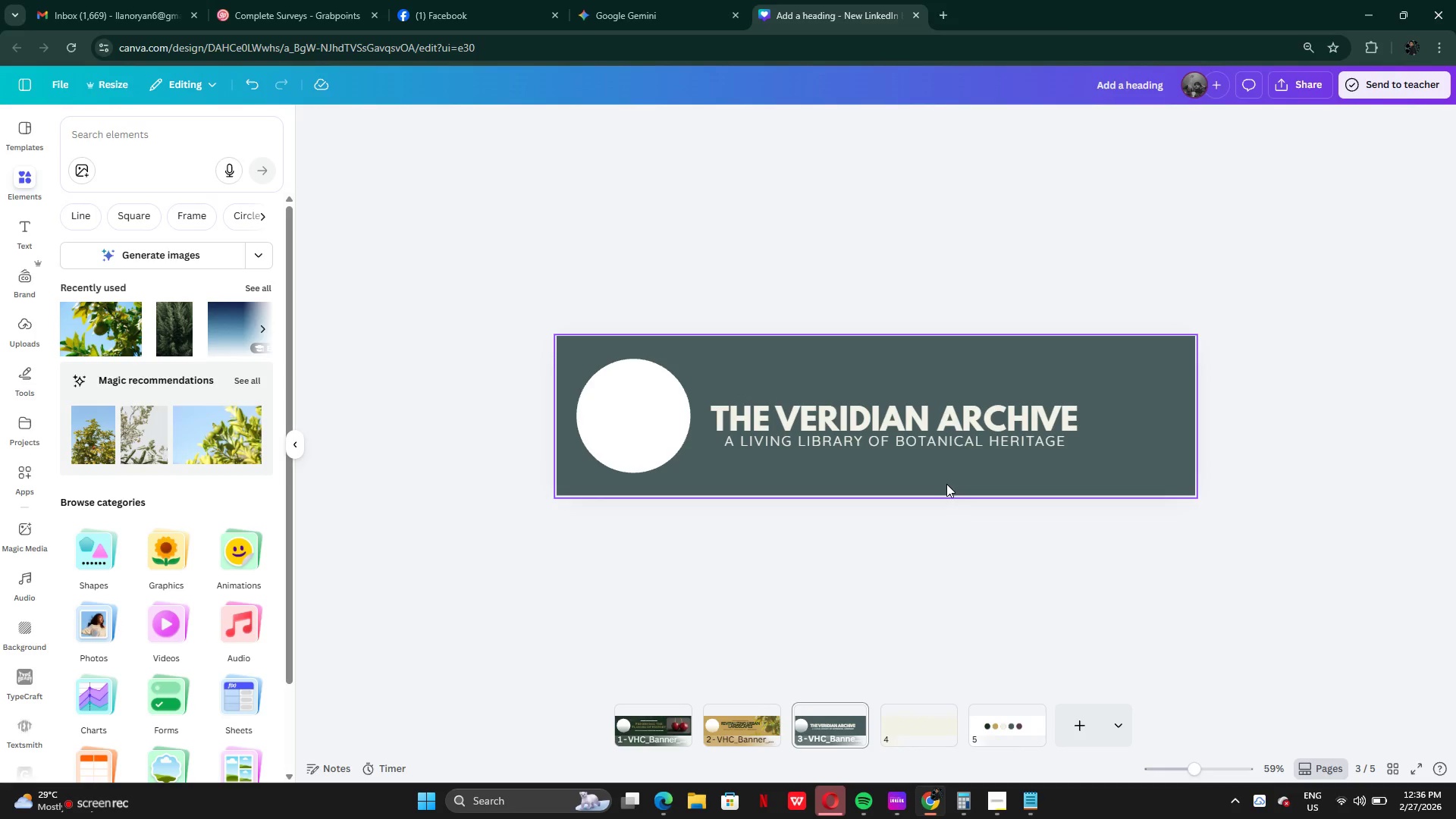 
left_click_drag(start_coordinate=[946, 484], to_coordinate=[952, 382])
 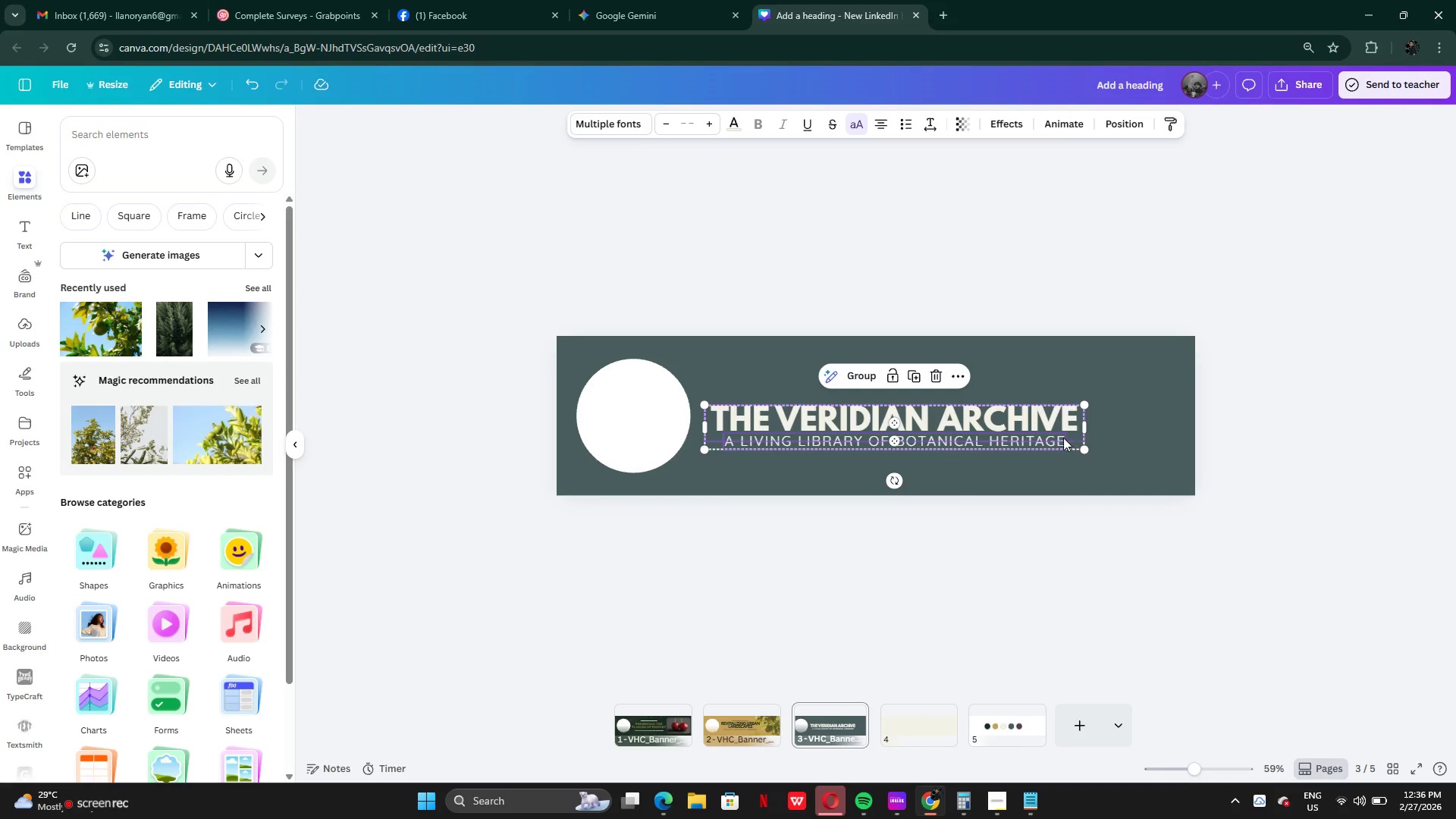 
left_click_drag(start_coordinate=[1056, 439], to_coordinate=[1051, 432])
 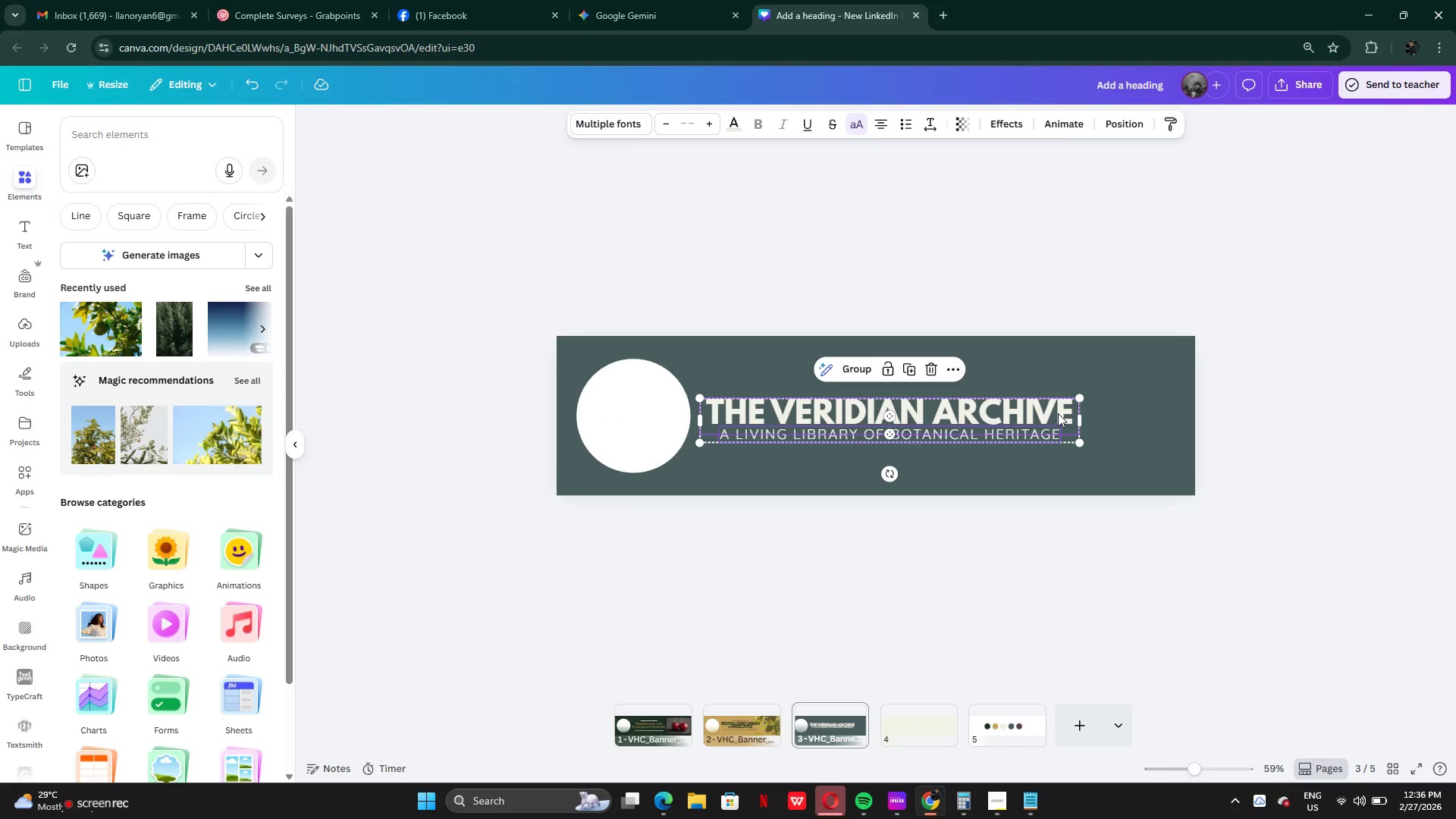 
left_click([1058, 413])
 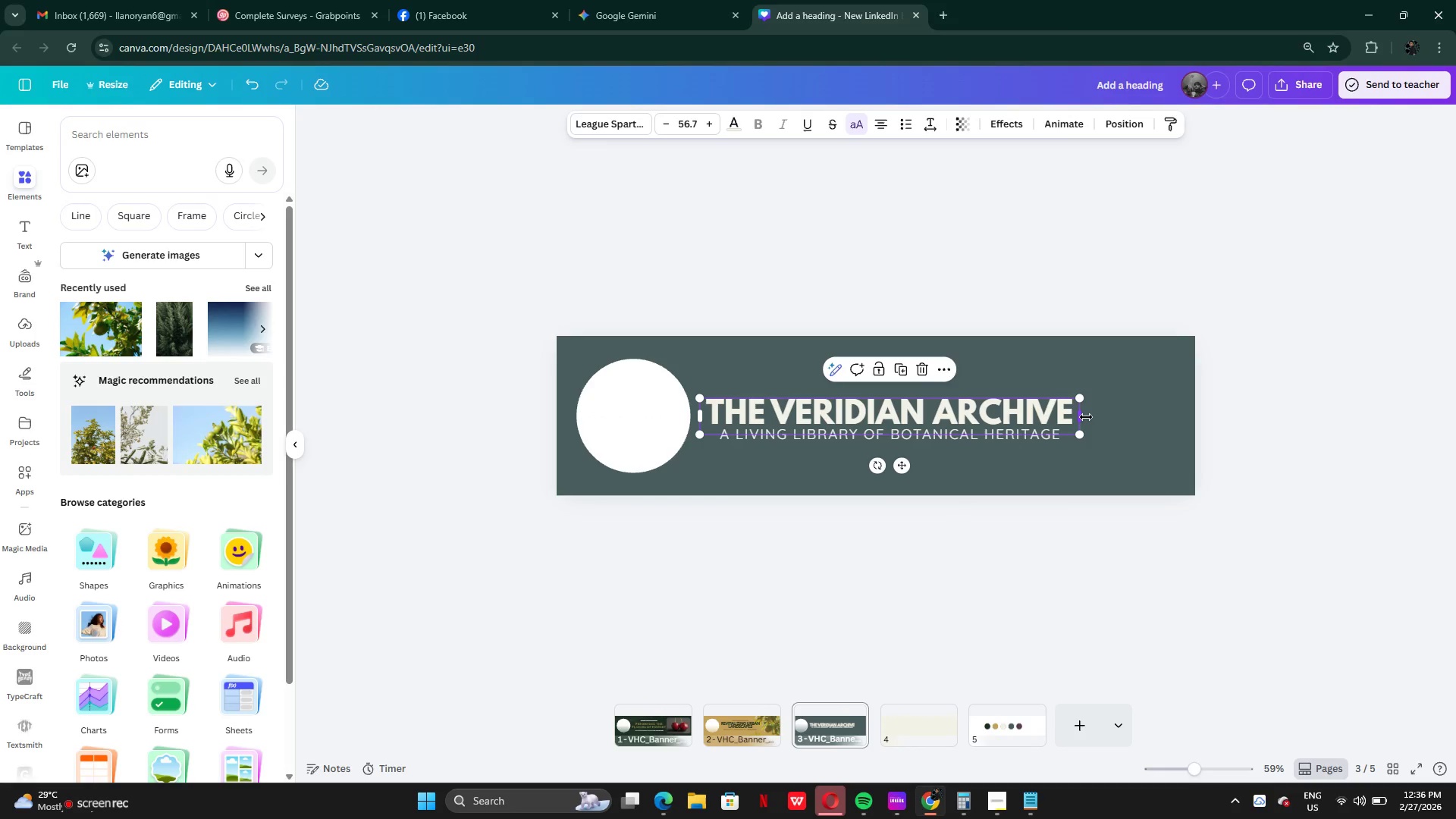 
left_click_drag(start_coordinate=[1086, 417], to_coordinate=[987, 417])
 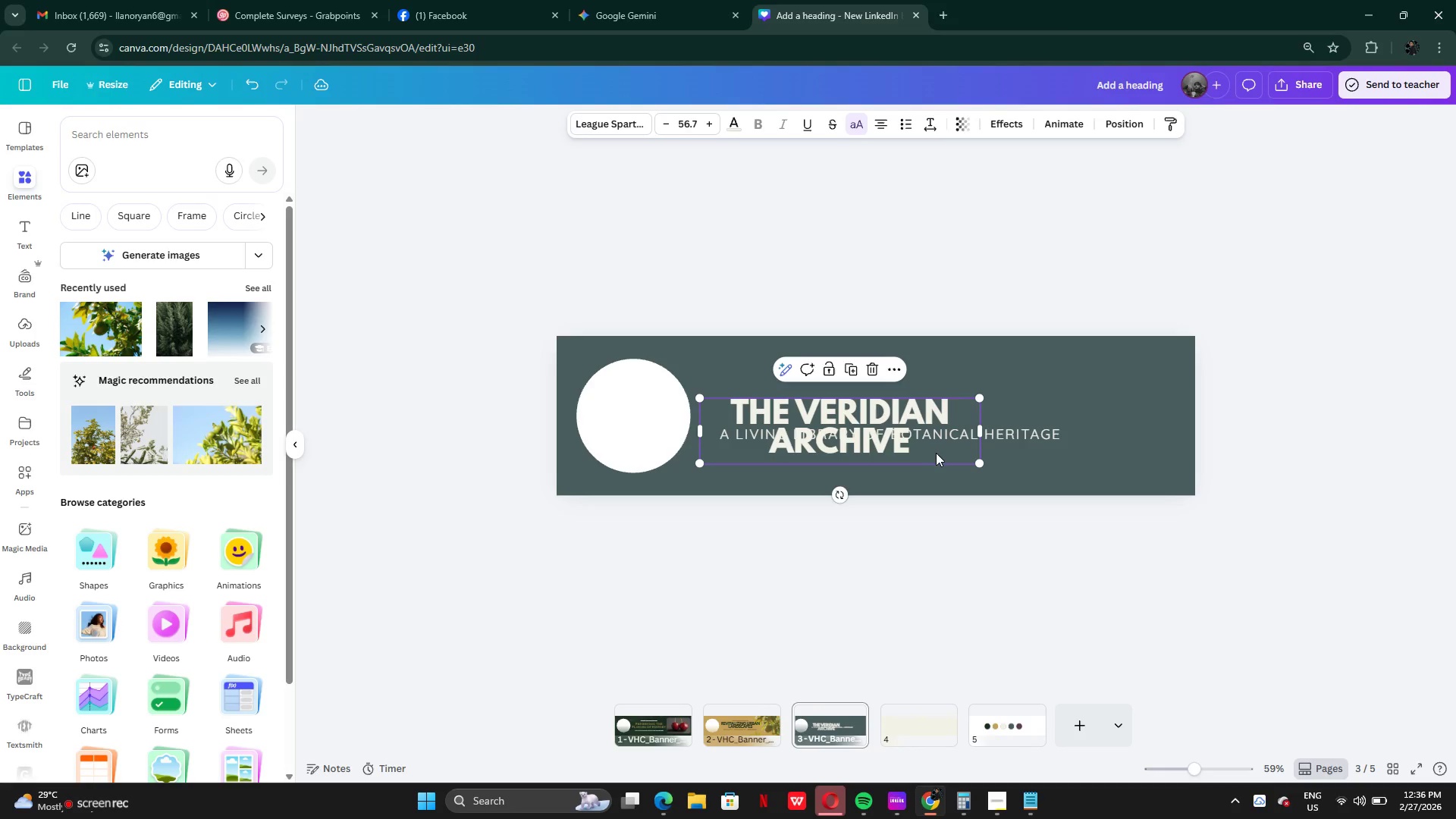 
left_click_drag(start_coordinate=[938, 456], to_coordinate=[971, 429])
 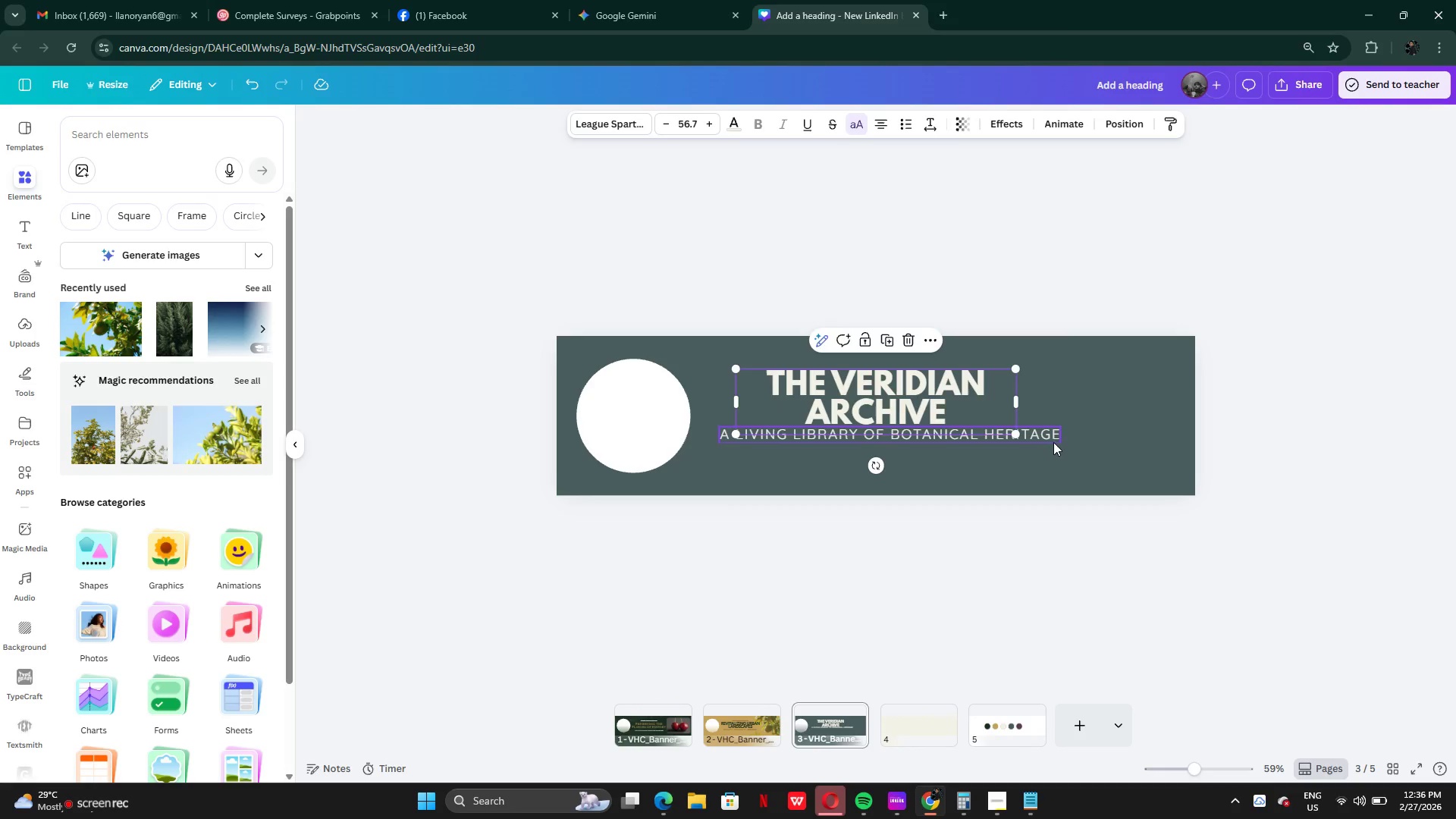 
left_click([1052, 439])
 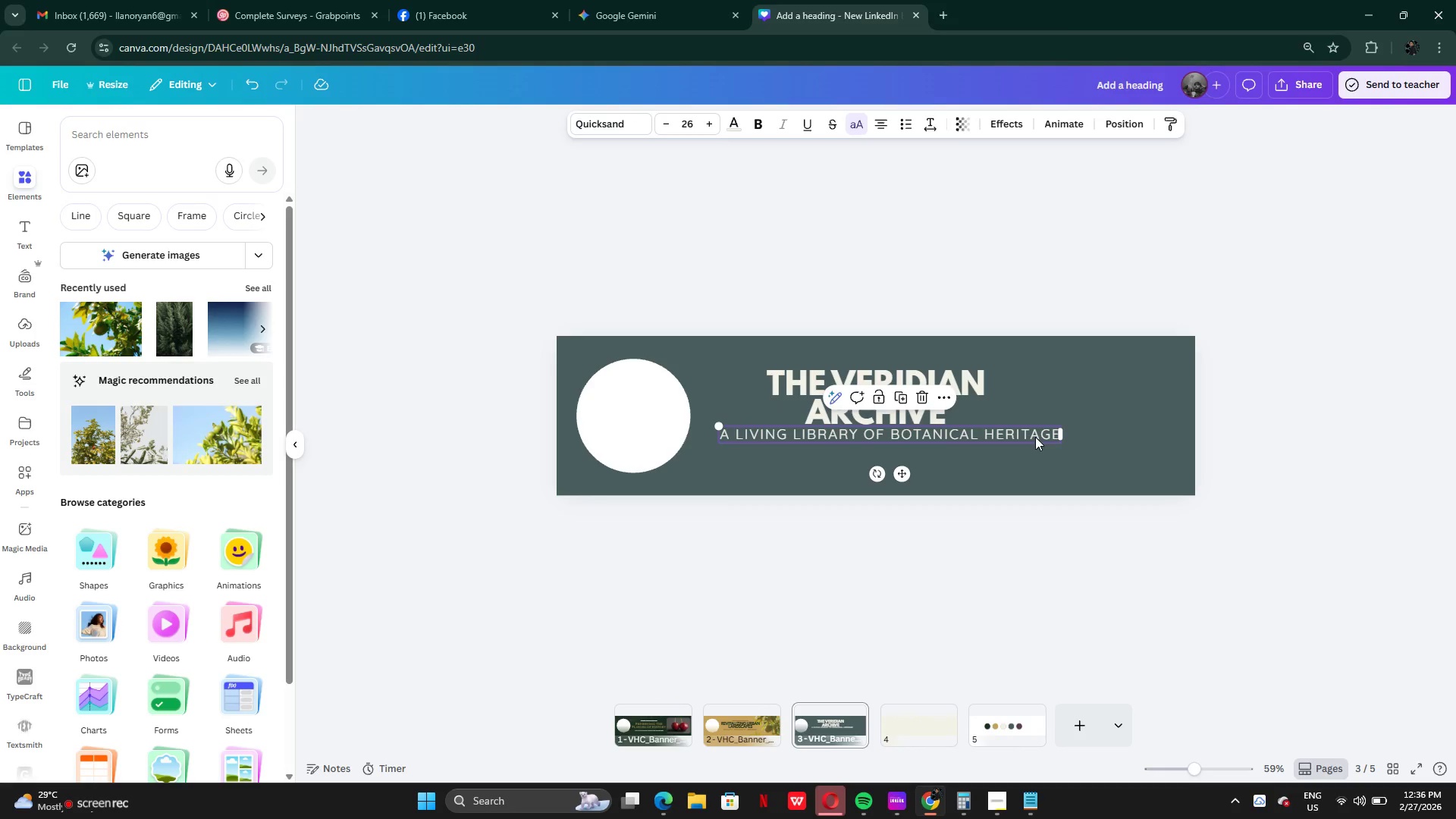 
left_click_drag(start_coordinate=[1035, 437], to_coordinate=[1026, 474])
 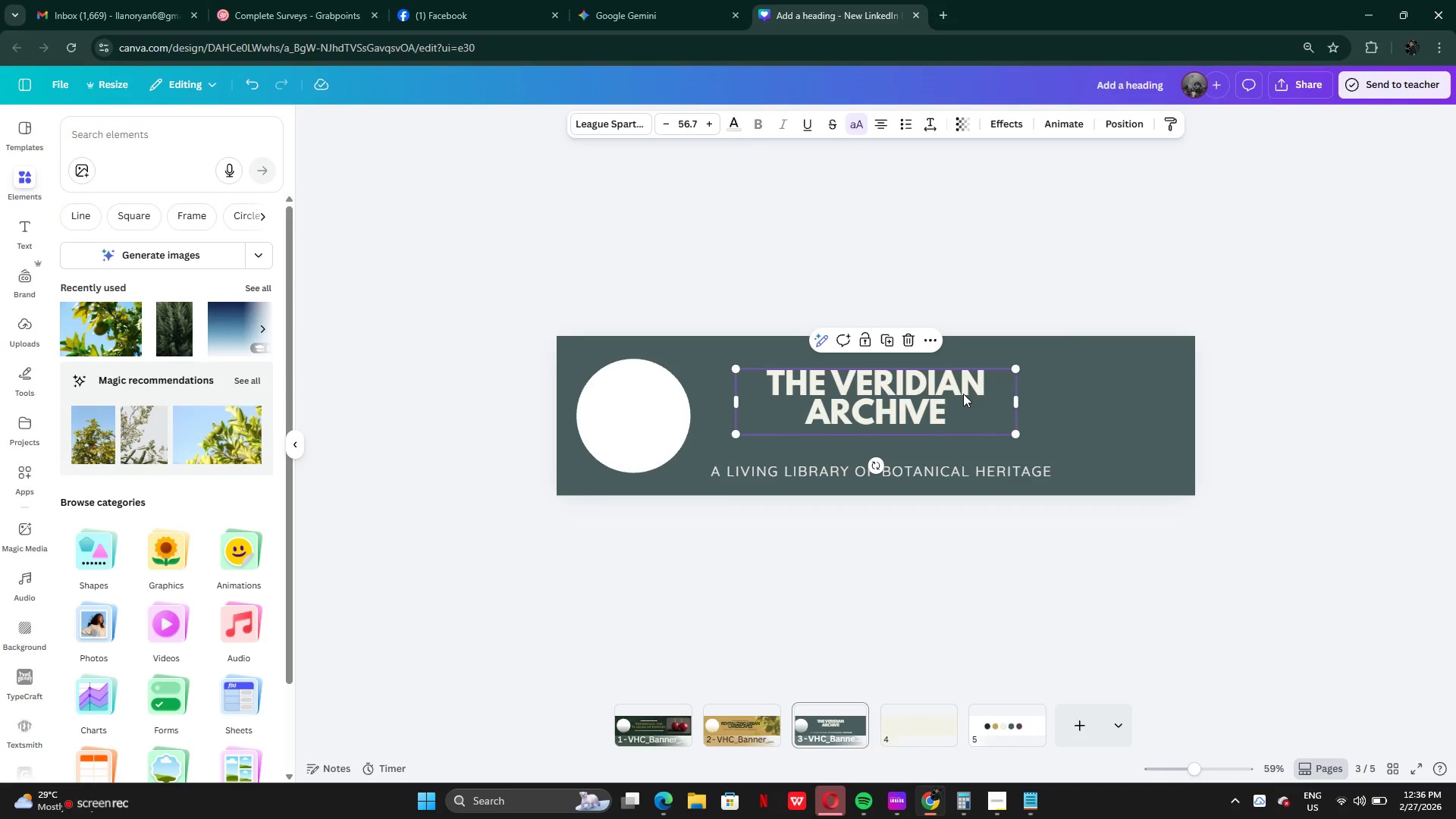 
left_click_drag(start_coordinate=[963, 394], to_coordinate=[962, 413])
 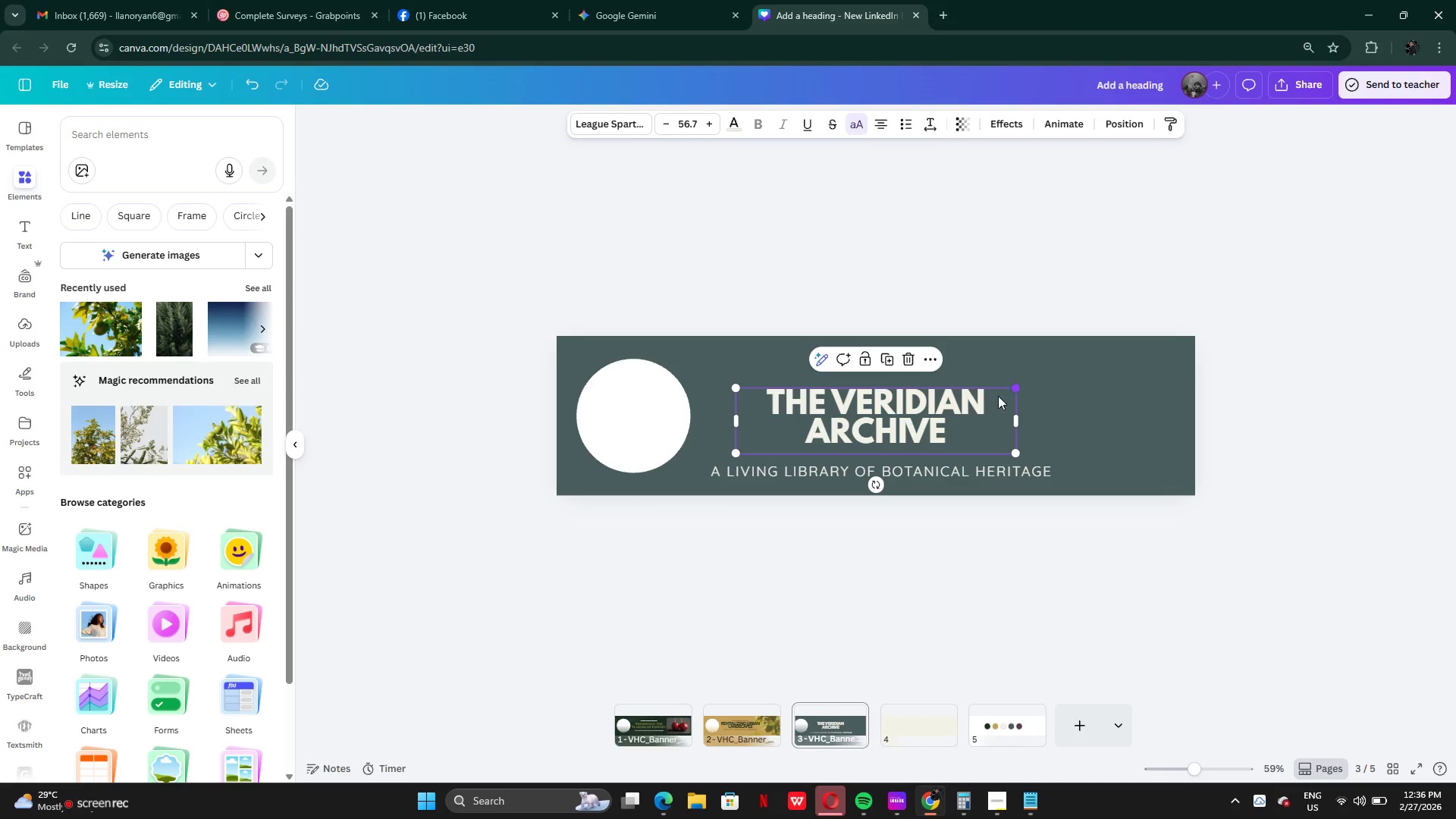 
left_click_drag(start_coordinate=[991, 403], to_coordinate=[986, 403])
 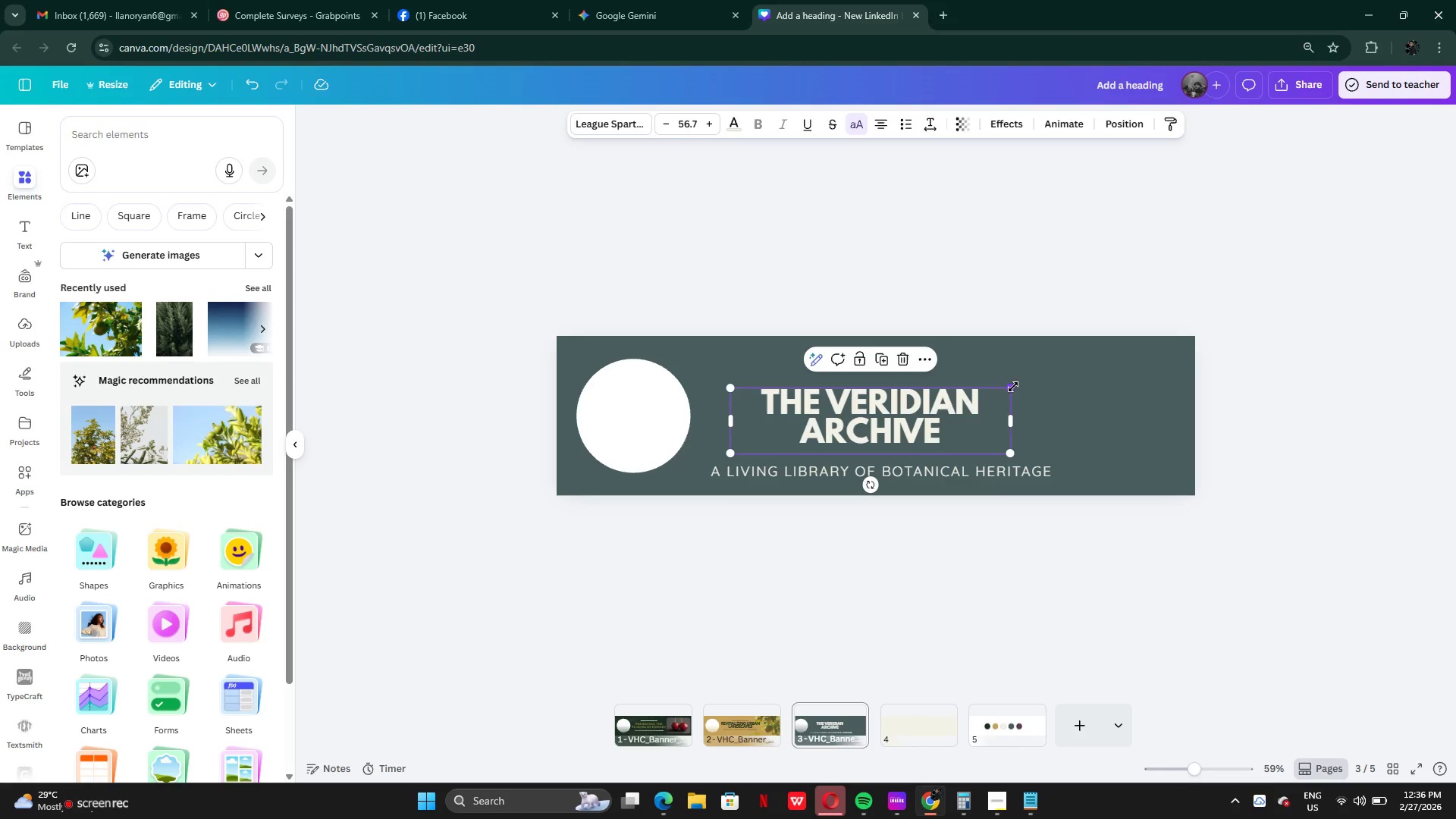 
left_click_drag(start_coordinate=[1013, 387], to_coordinate=[1046, 379])
 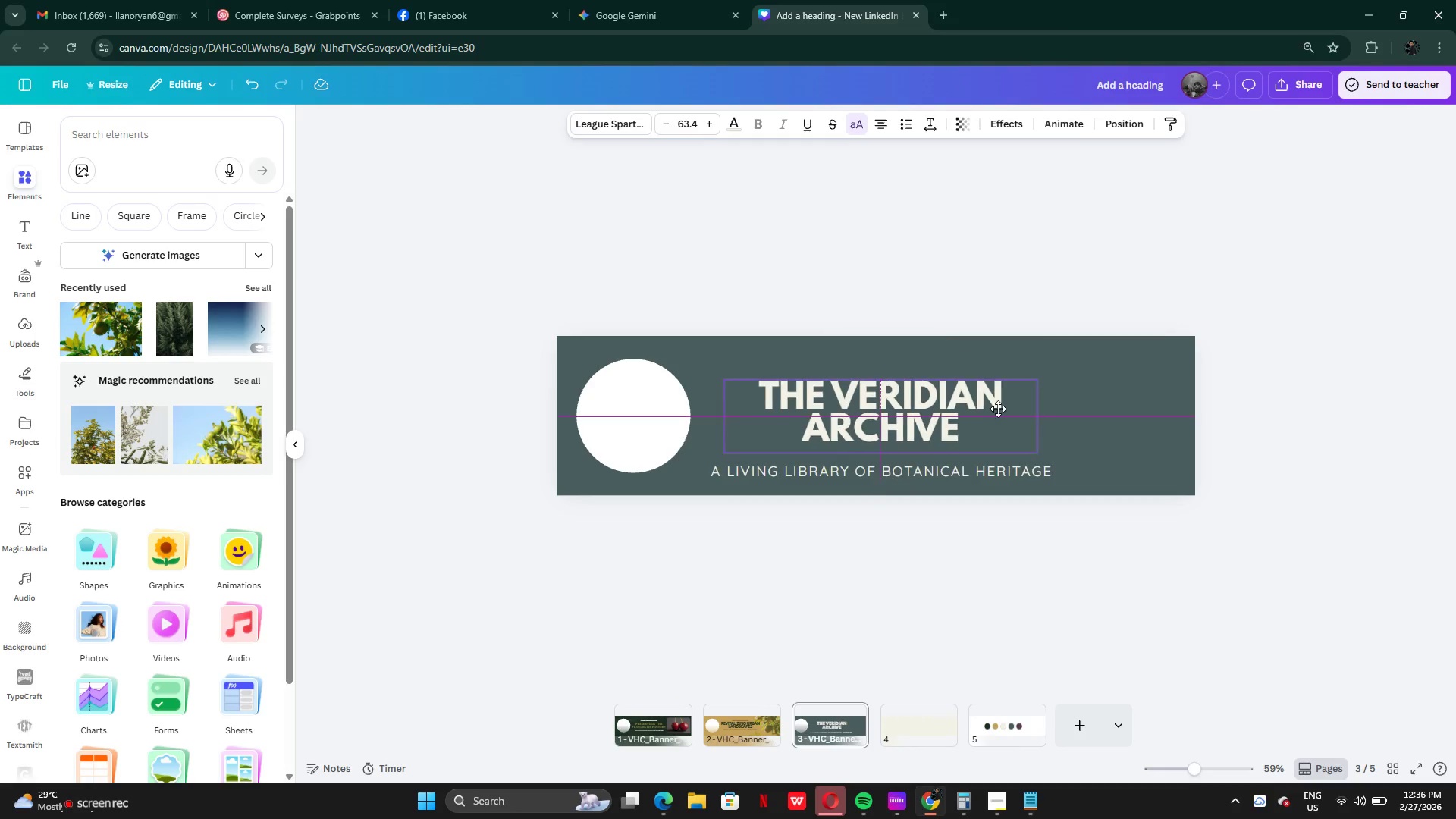 
left_click_drag(start_coordinate=[1006, 409], to_coordinate=[992, 410])
 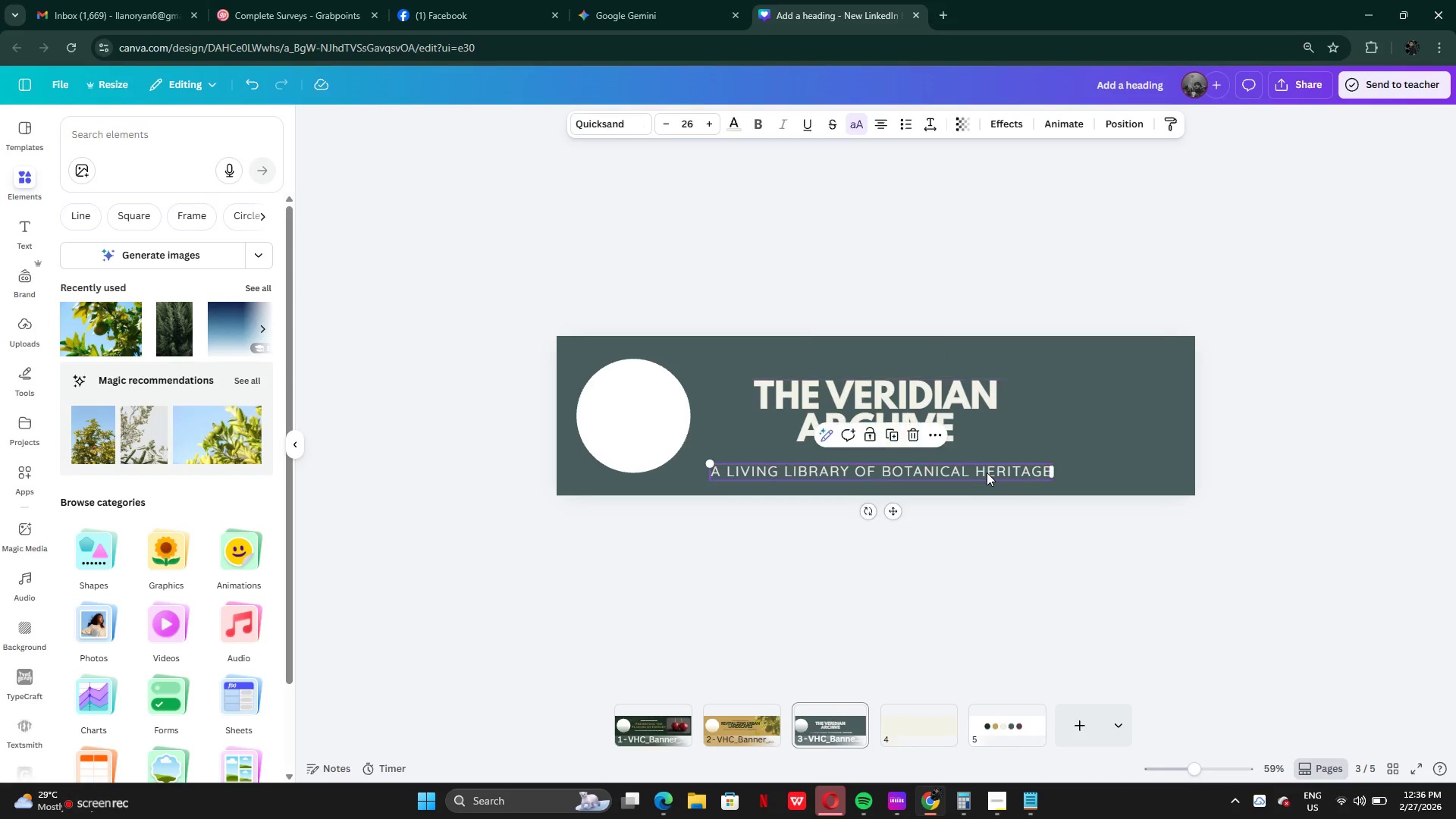 
left_click([987, 472])
 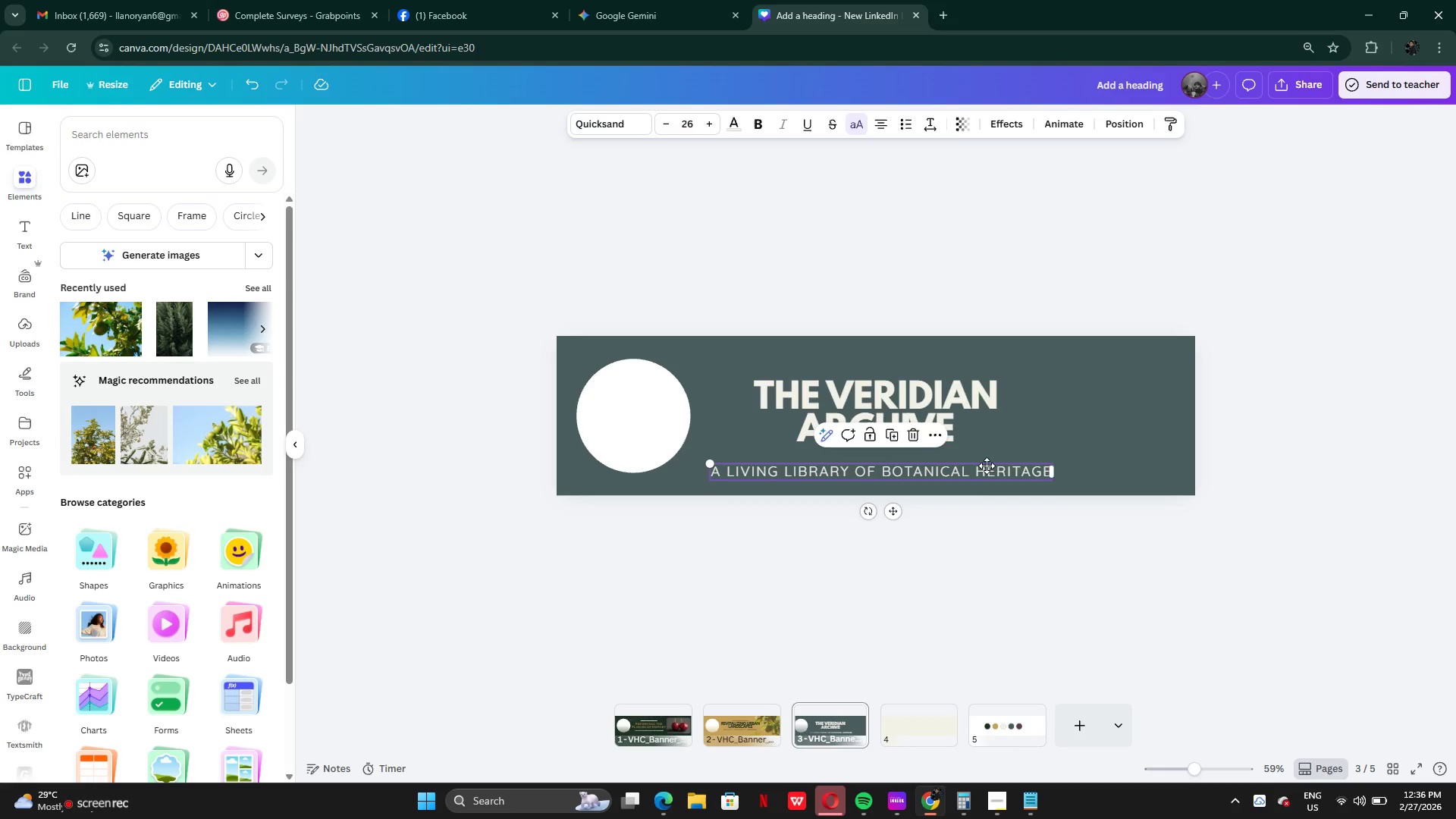 
left_click_drag(start_coordinate=[987, 472], to_coordinate=[987, 455])
 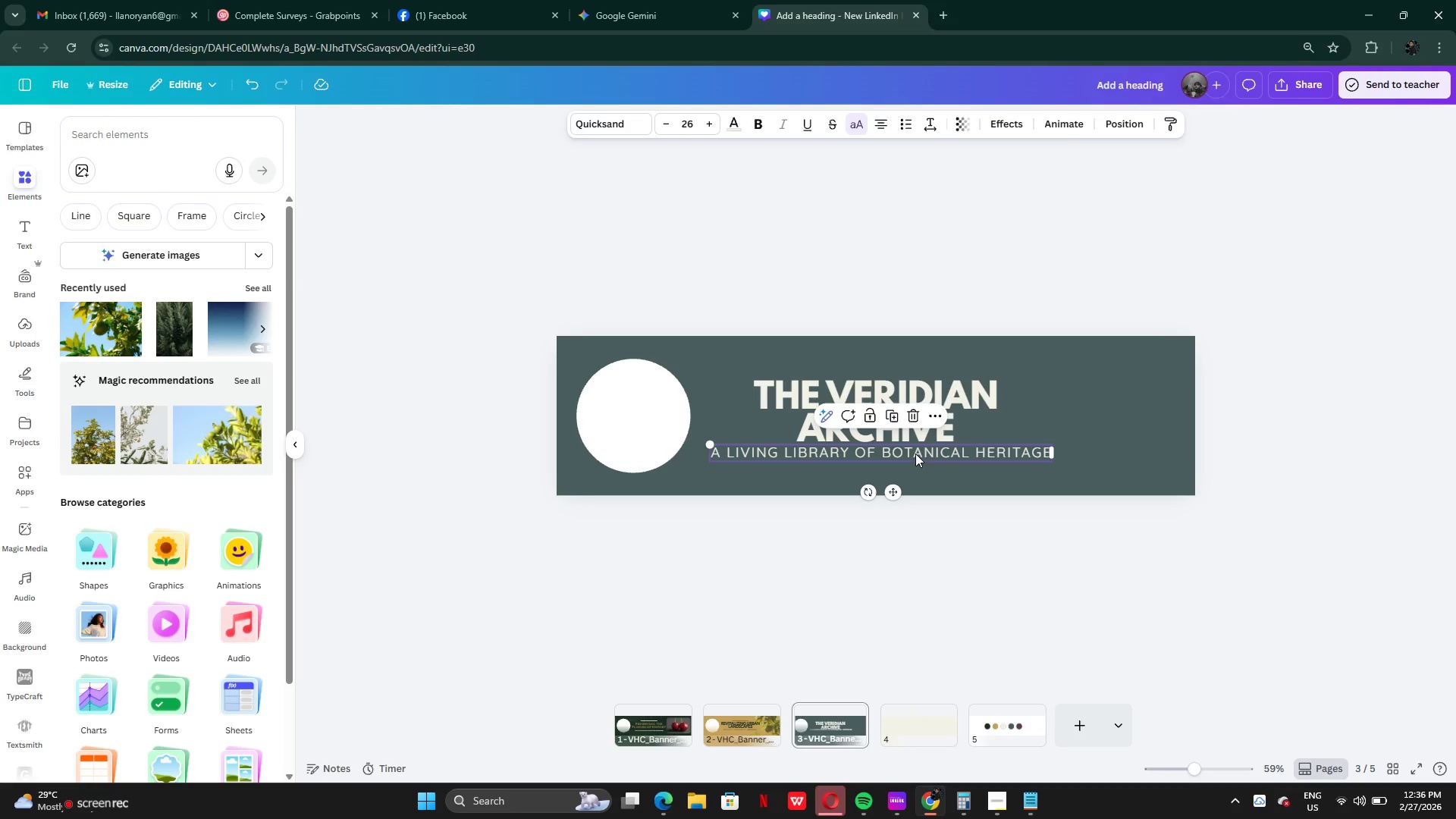 
left_click([915, 453])
 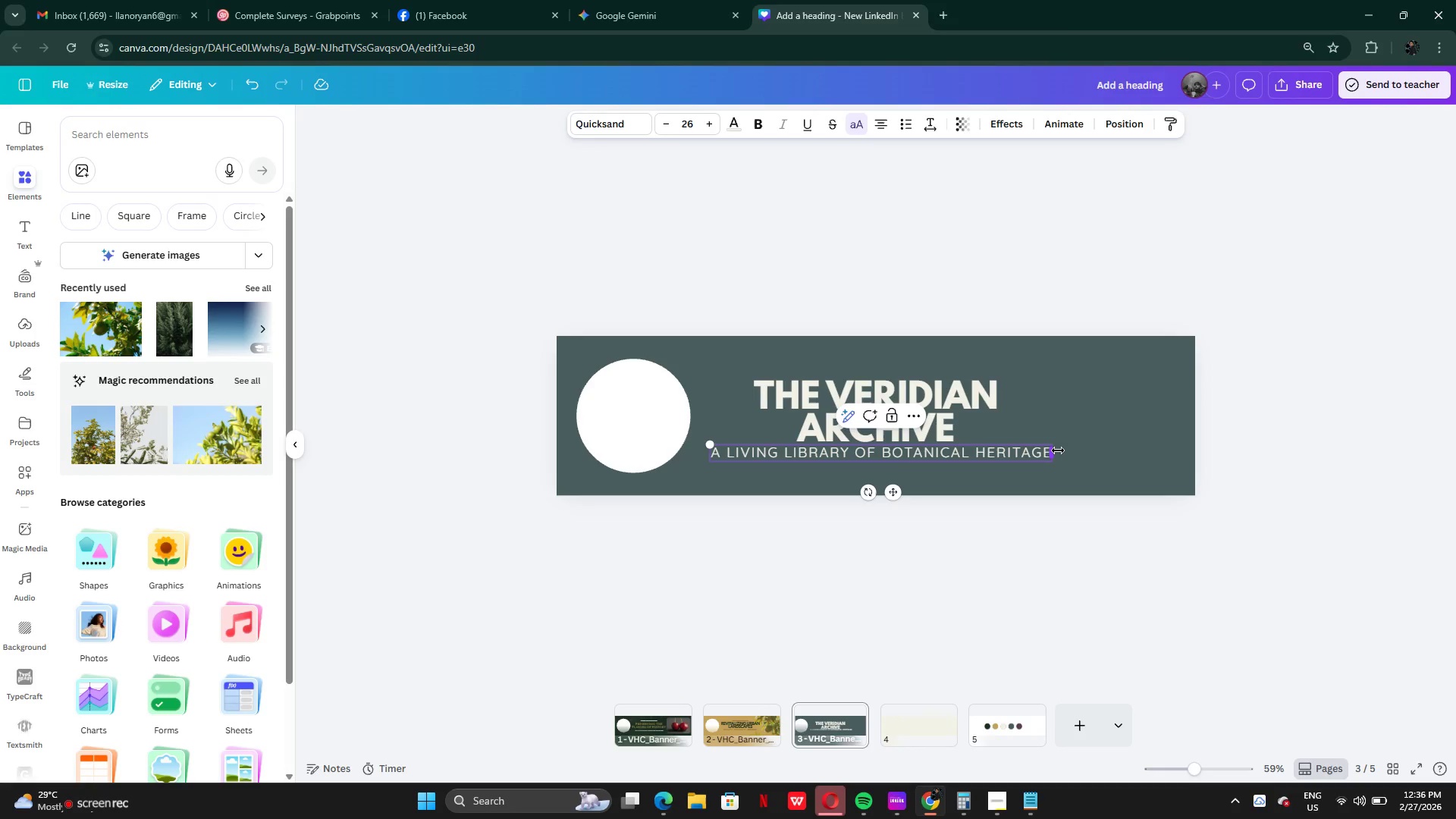 
left_click_drag(start_coordinate=[1058, 450], to_coordinate=[965, 444])
 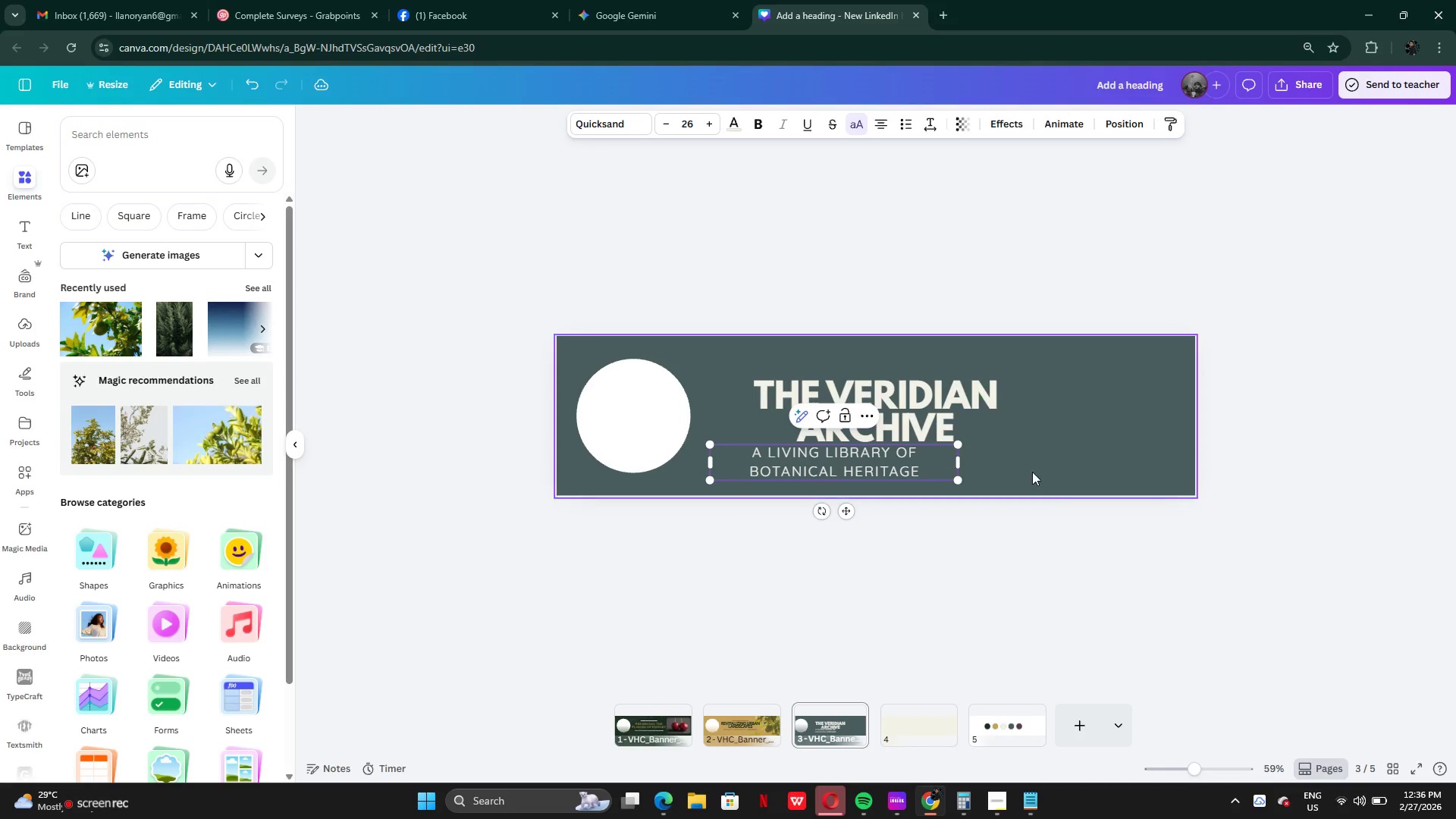 
left_click([1035, 472])
 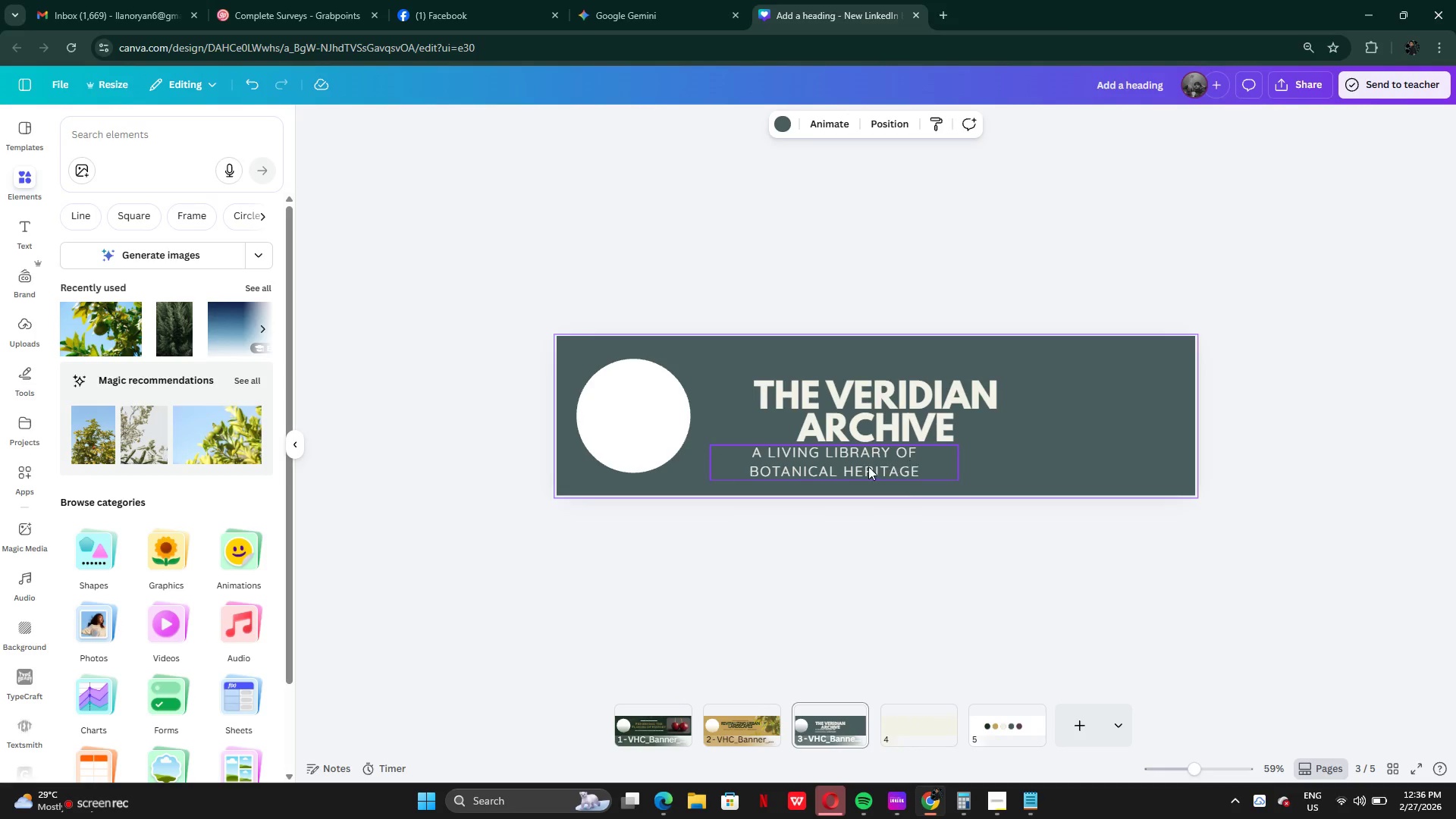 
left_click_drag(start_coordinate=[865, 468], to_coordinate=[905, 468])
 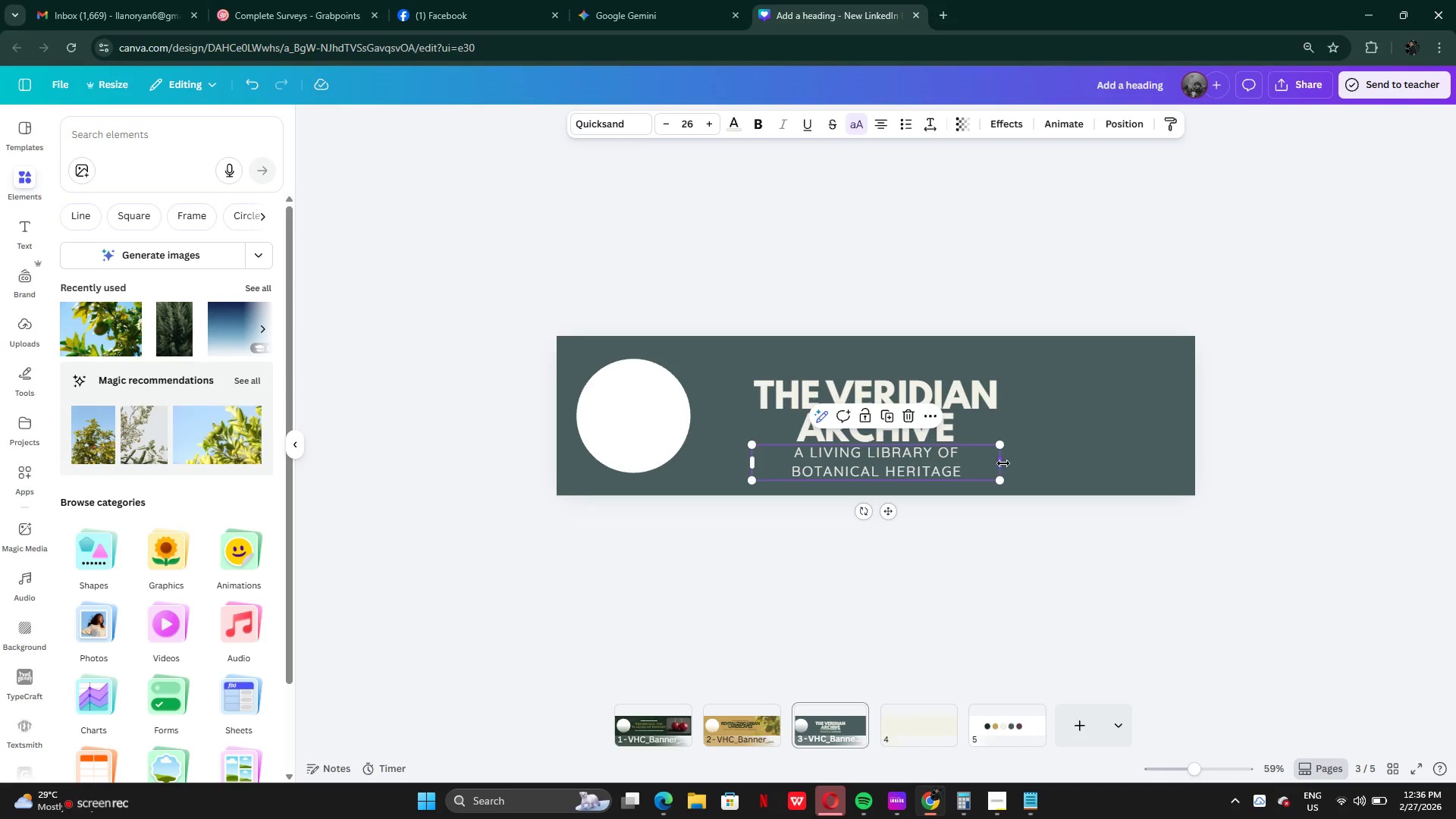 
left_click_drag(start_coordinate=[1003, 463], to_coordinate=[1106, 452])
 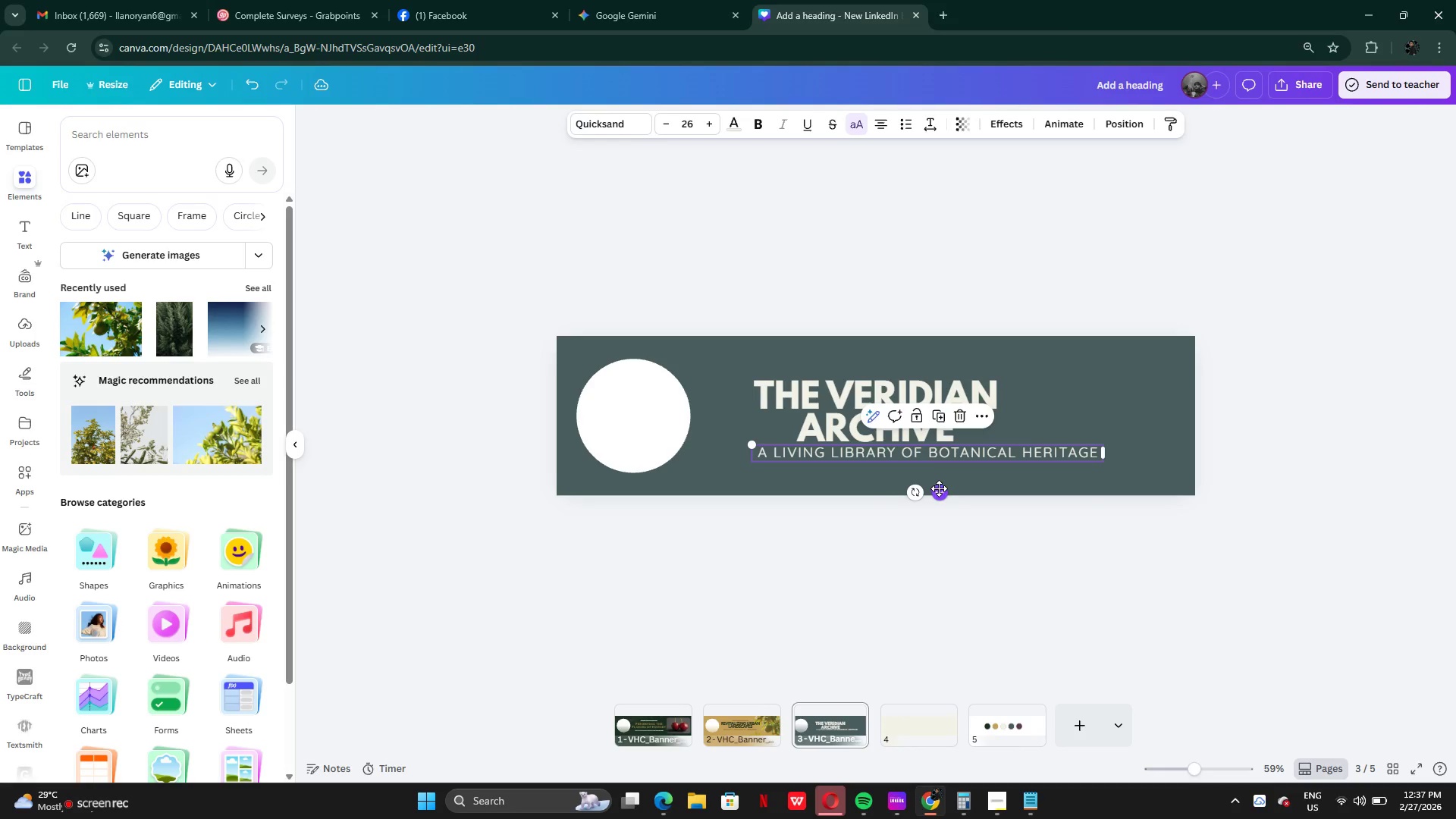 
left_click_drag(start_coordinate=[939, 488], to_coordinate=[886, 487])
 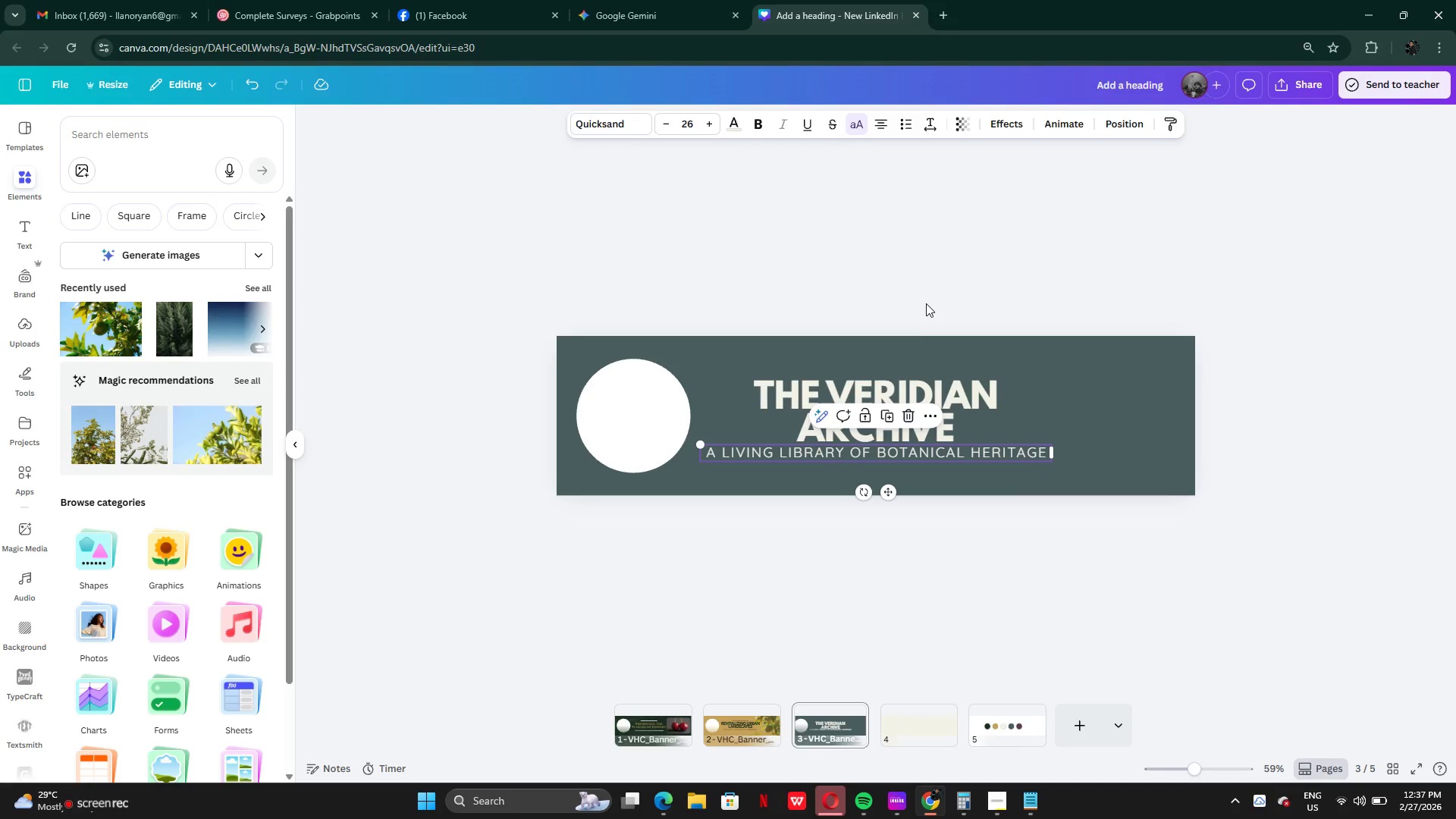 
left_click([926, 303])
 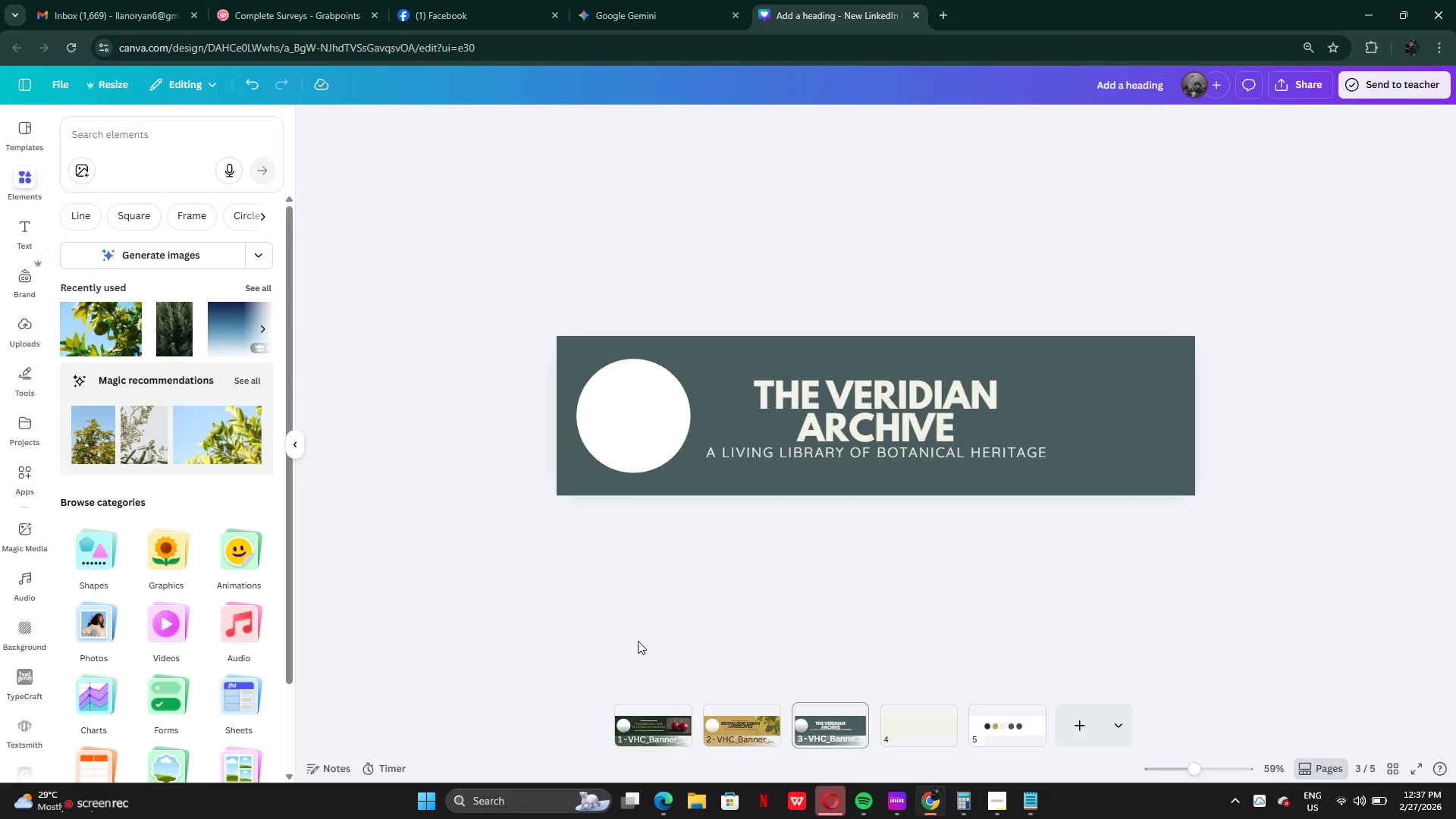 
wait(7.17)
 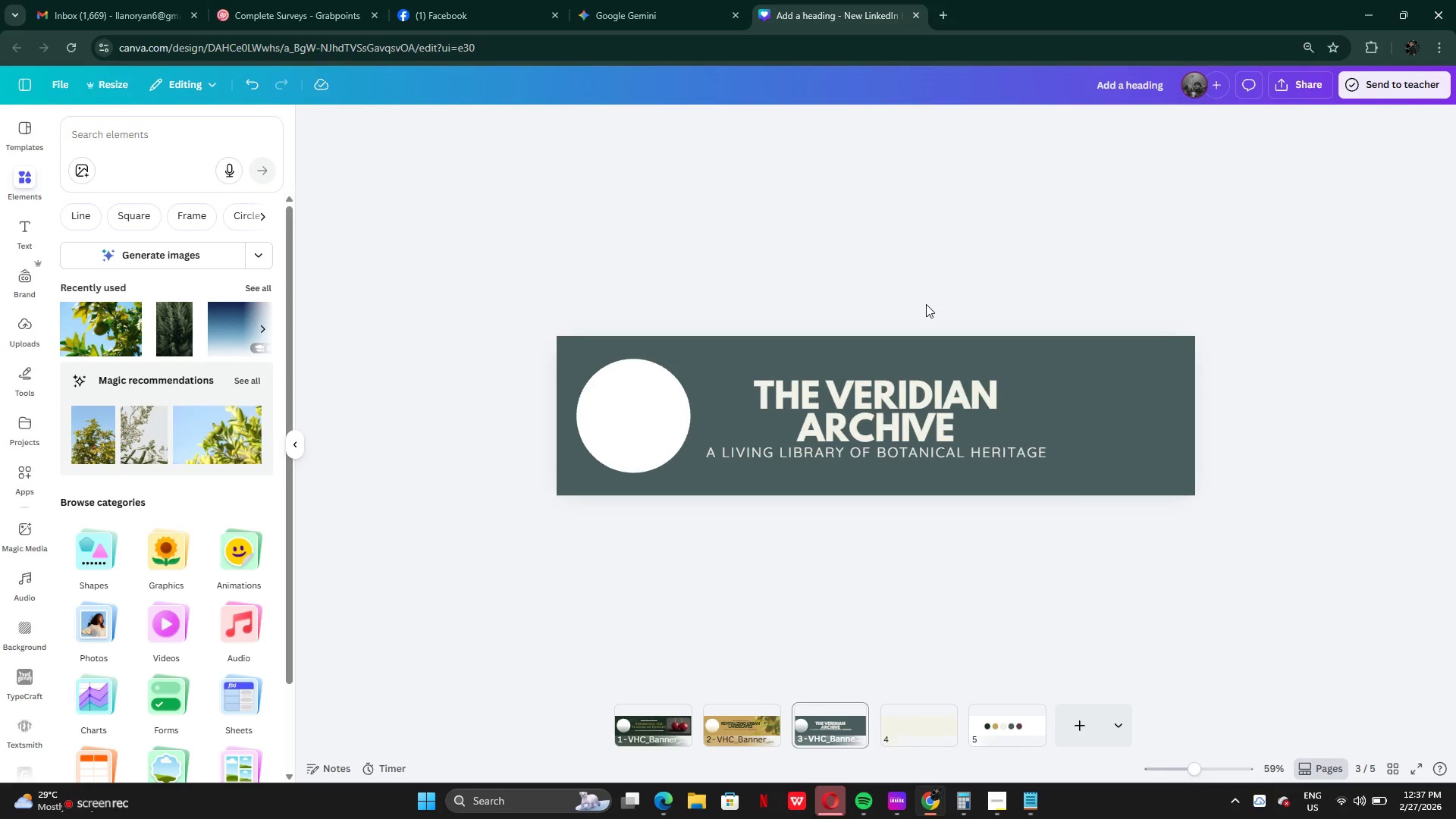 
left_click([860, 370])
 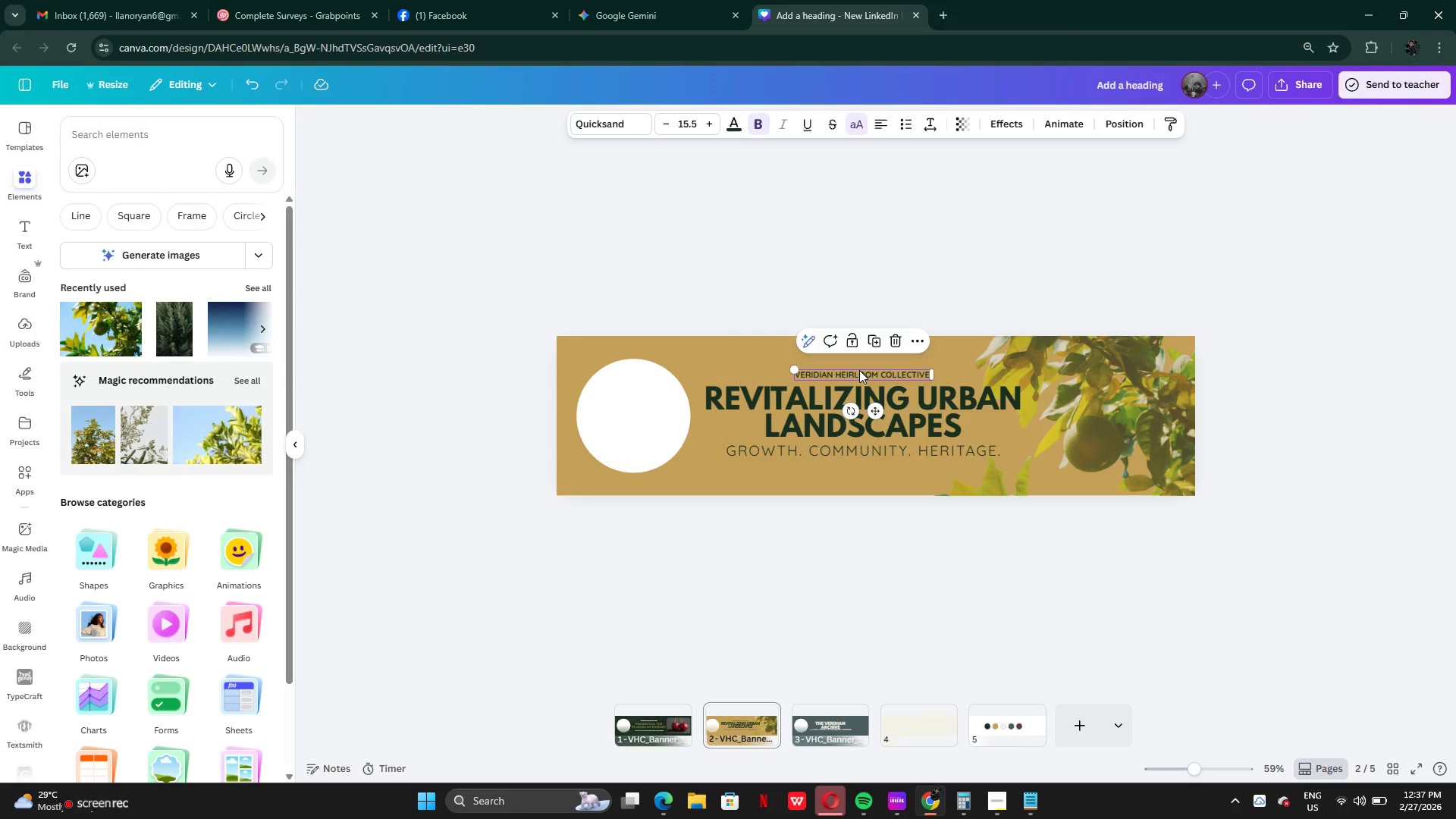 
key(Control+C)
 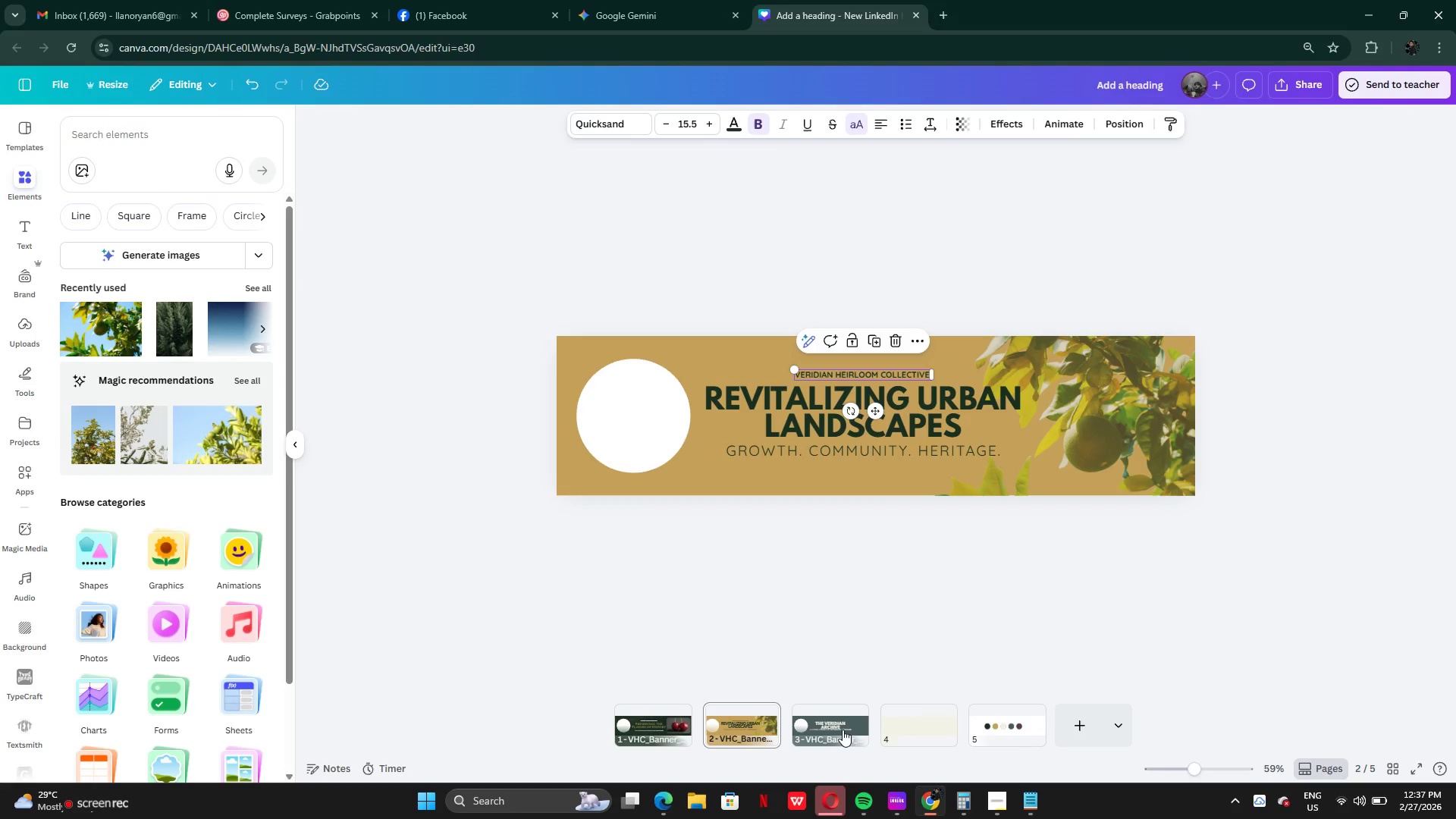 
left_click([843, 730])
 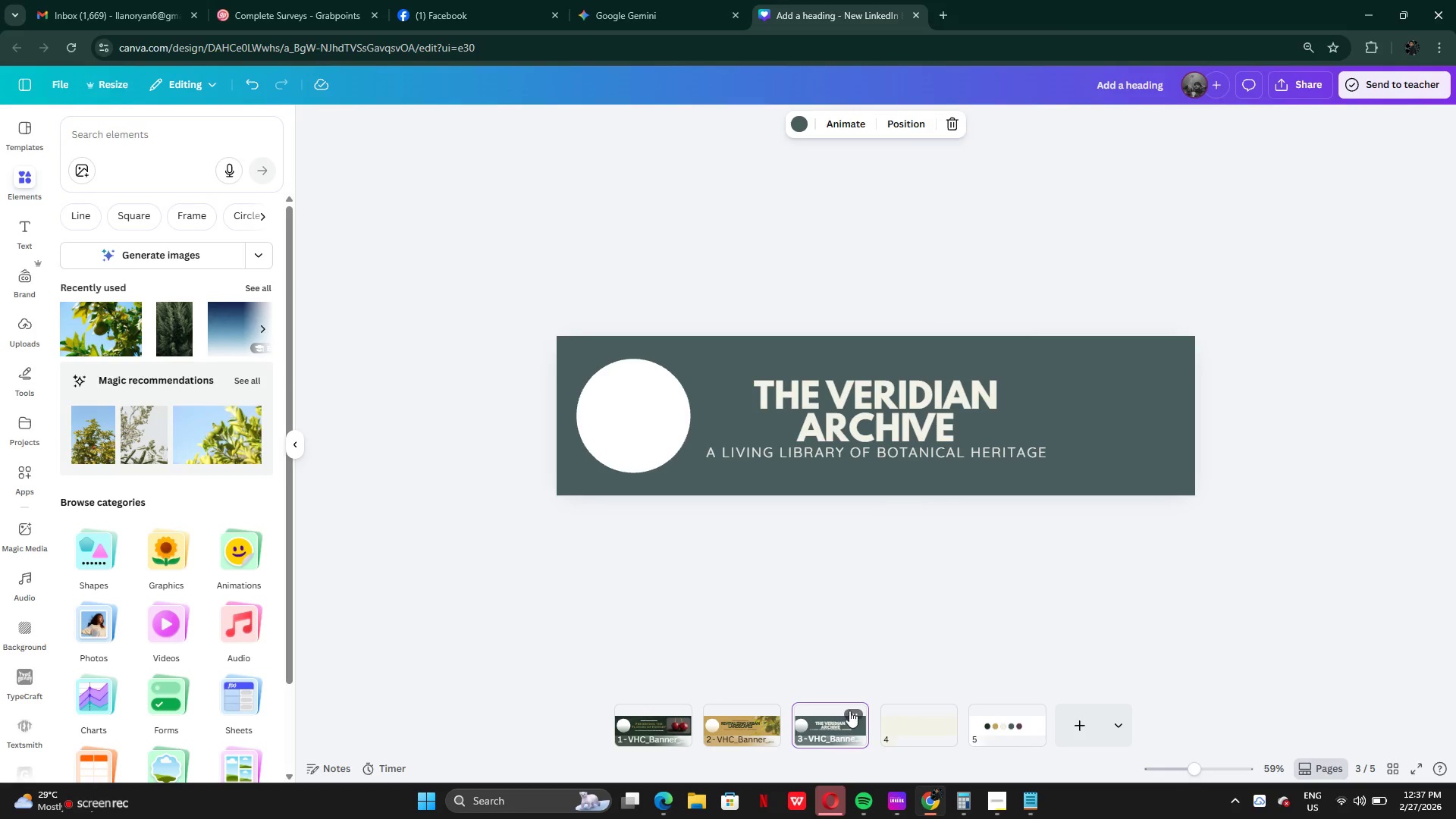 
key(Control+V)
 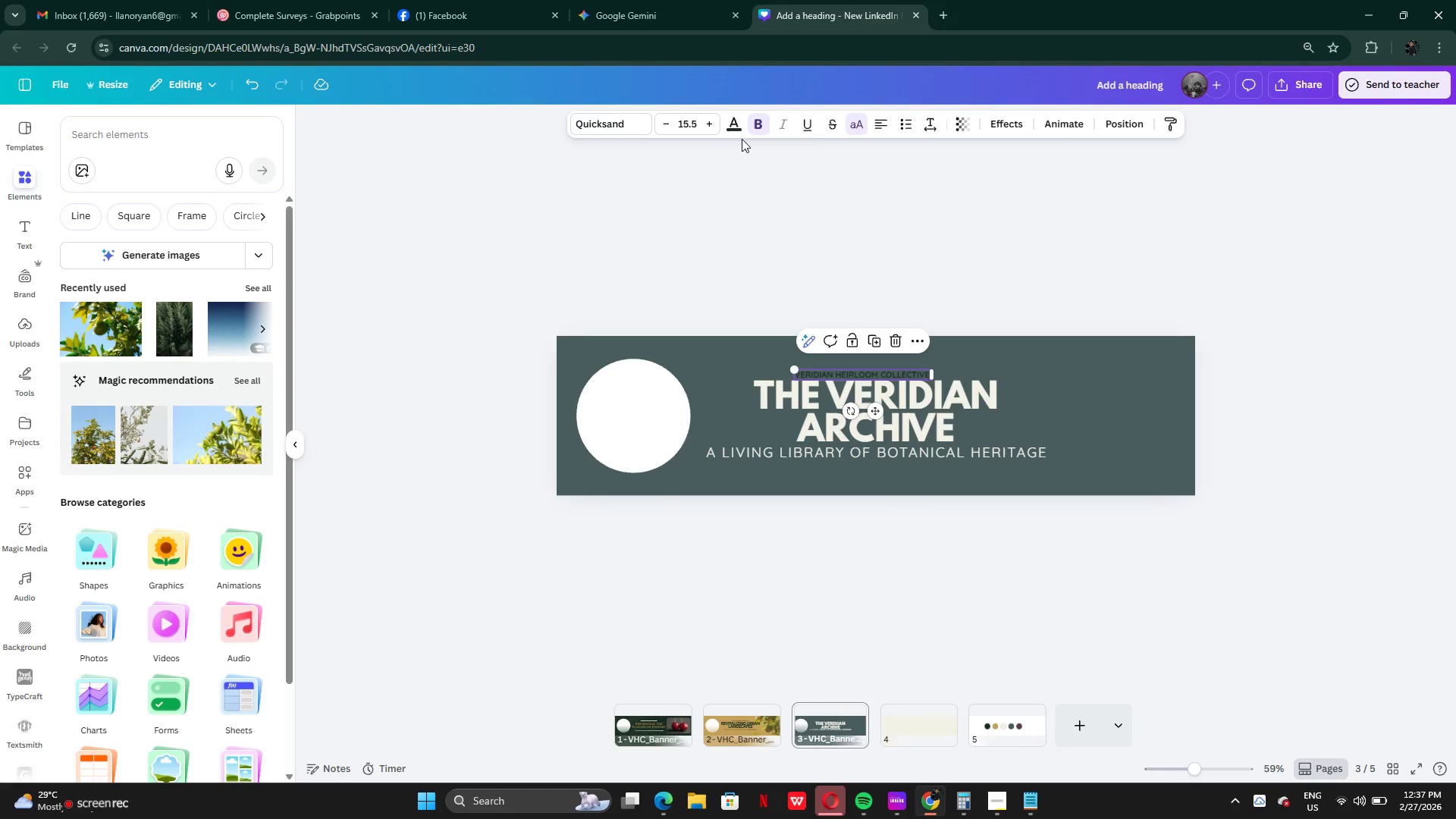 
left_click([736, 130])
 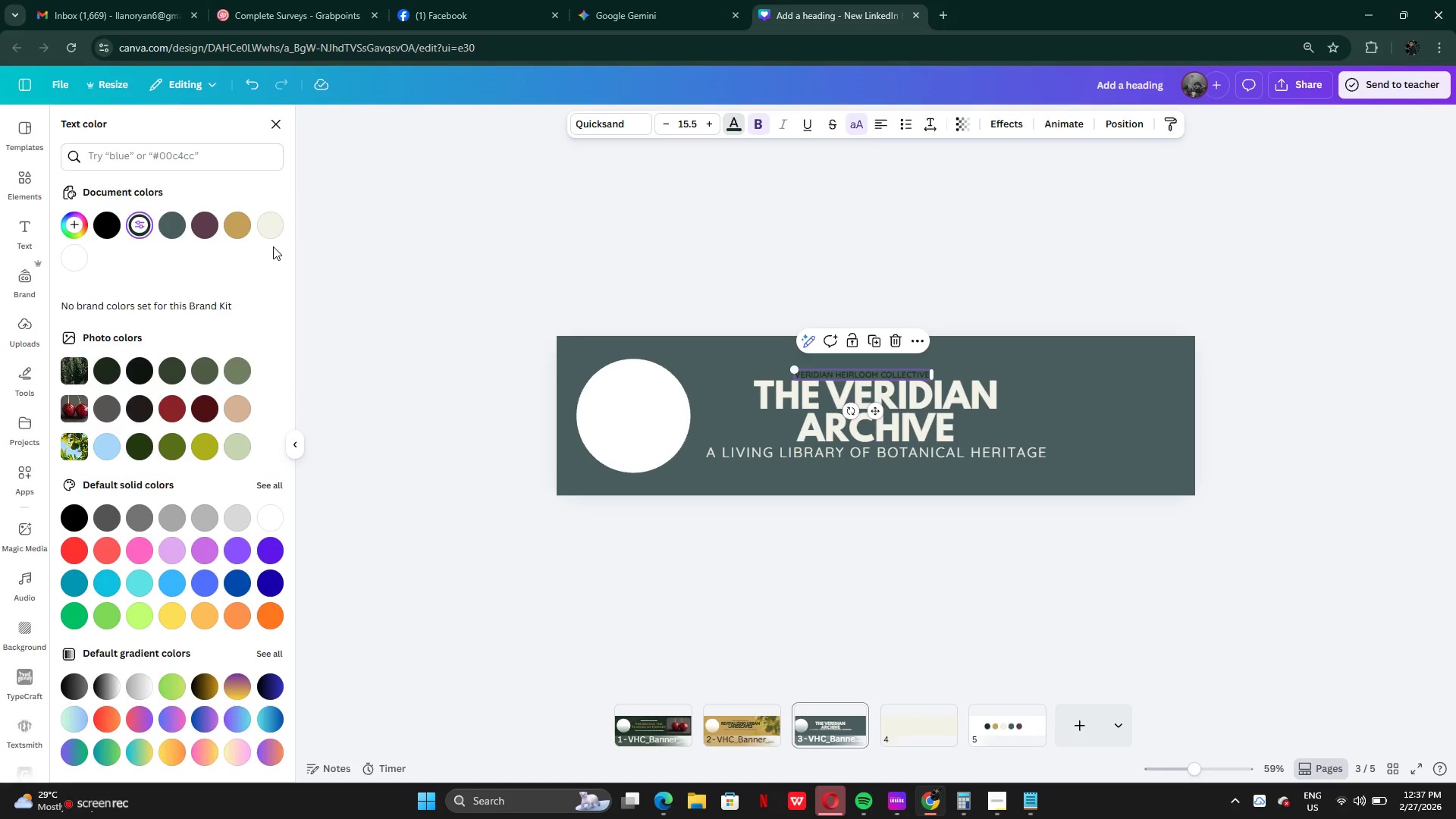 
left_click([274, 231])
 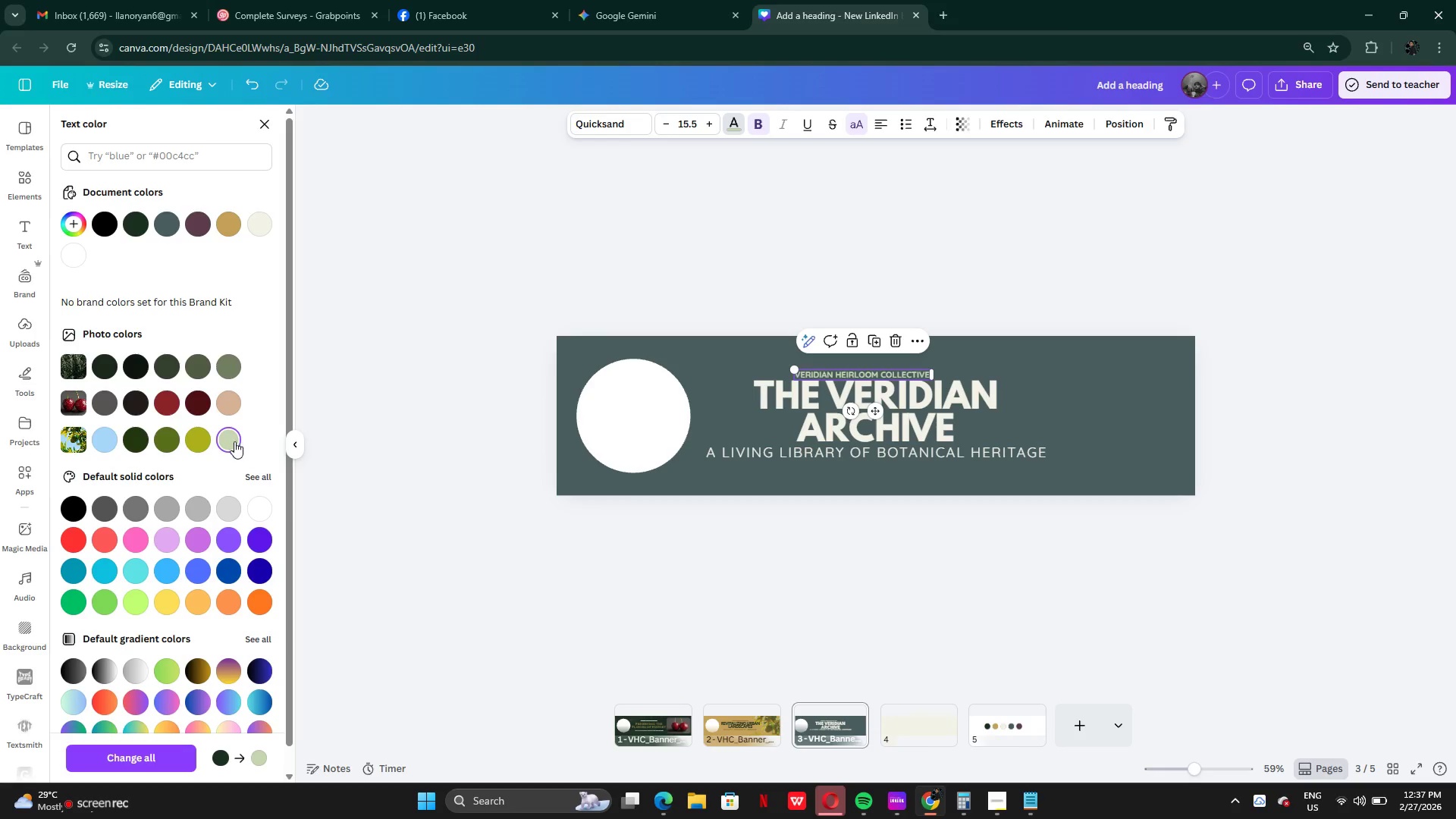 
left_click([255, 504])
 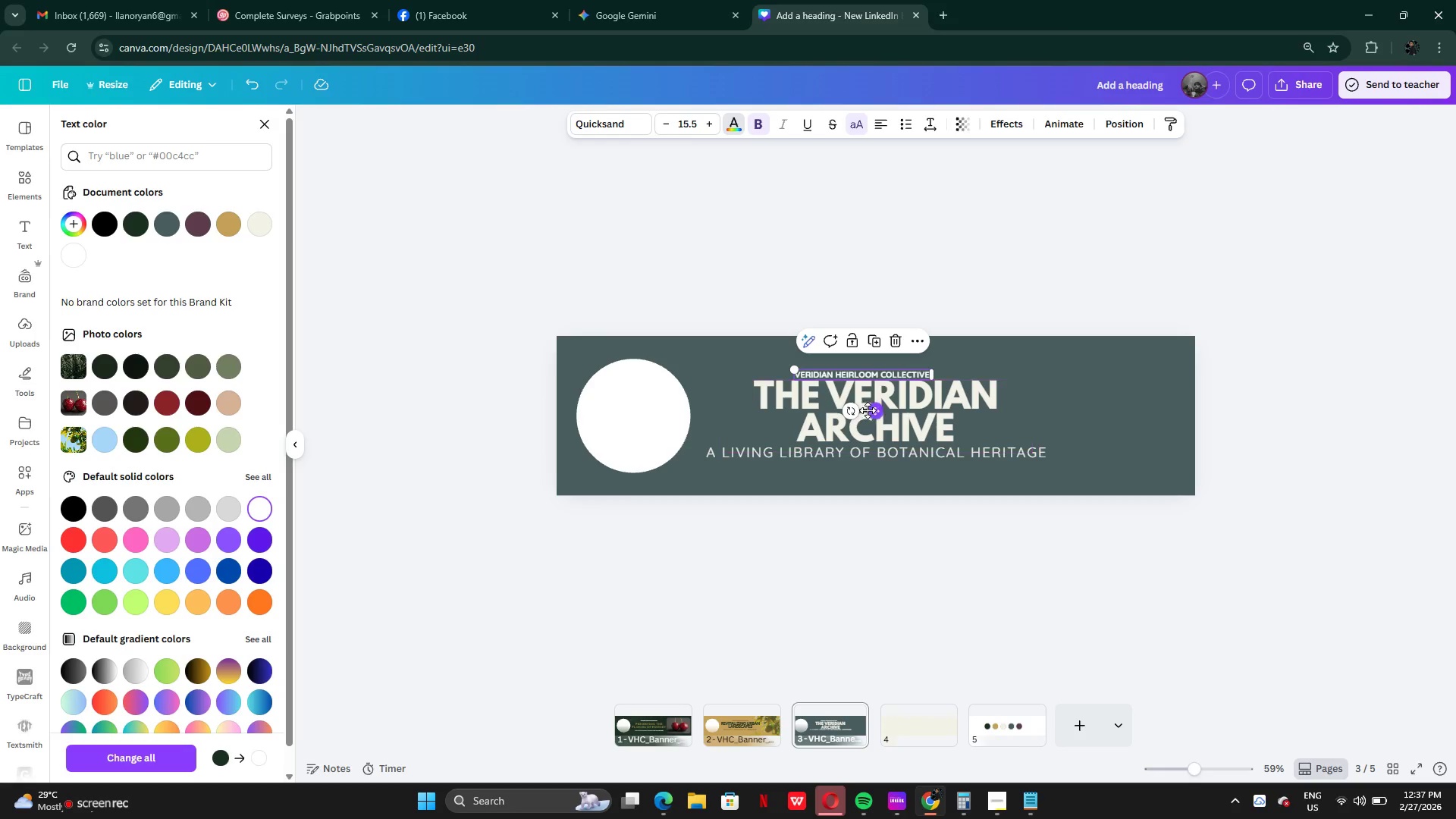 
left_click_drag(start_coordinate=[870, 410], to_coordinate=[884, 405])
 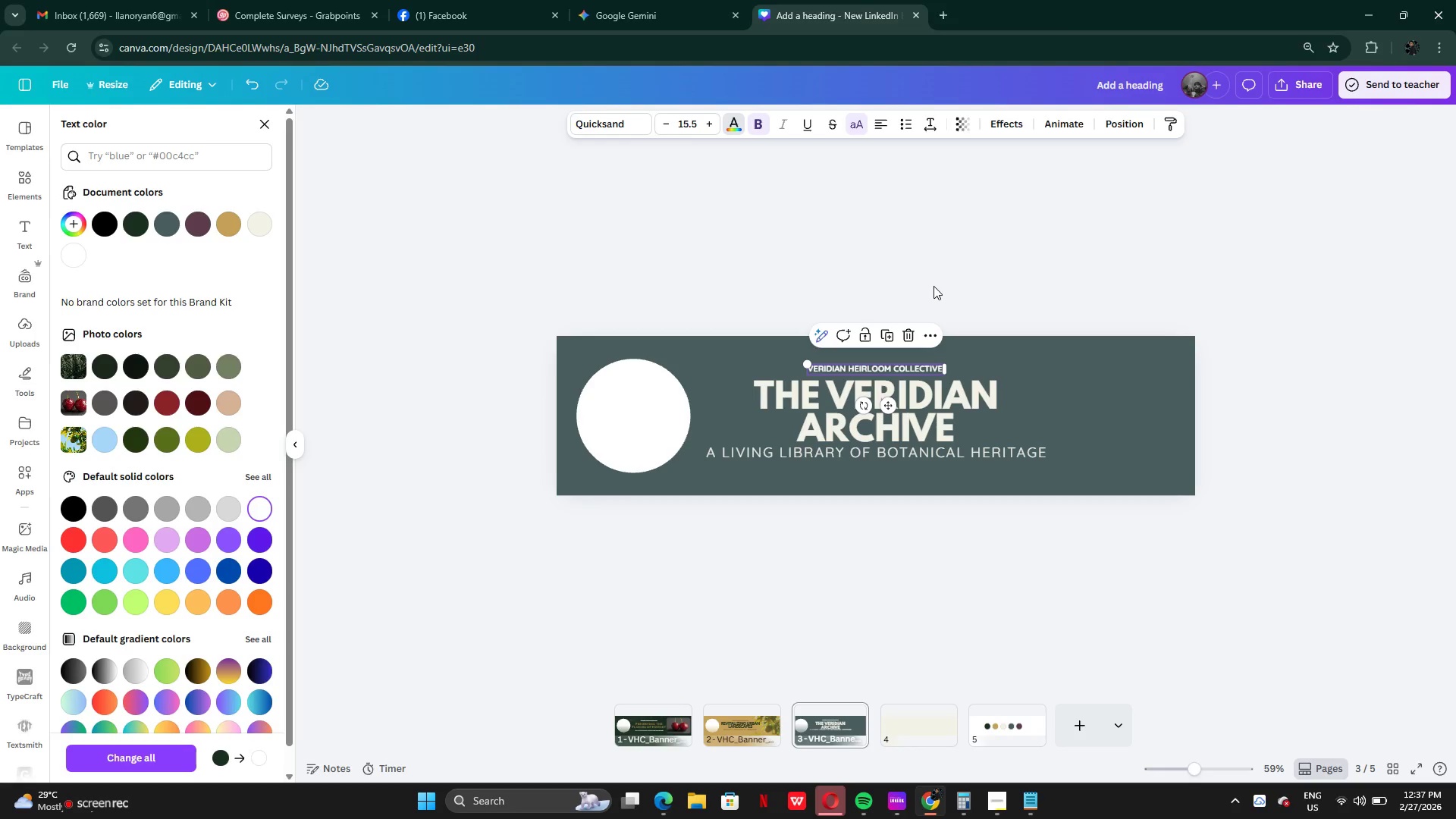 
left_click([934, 286])
 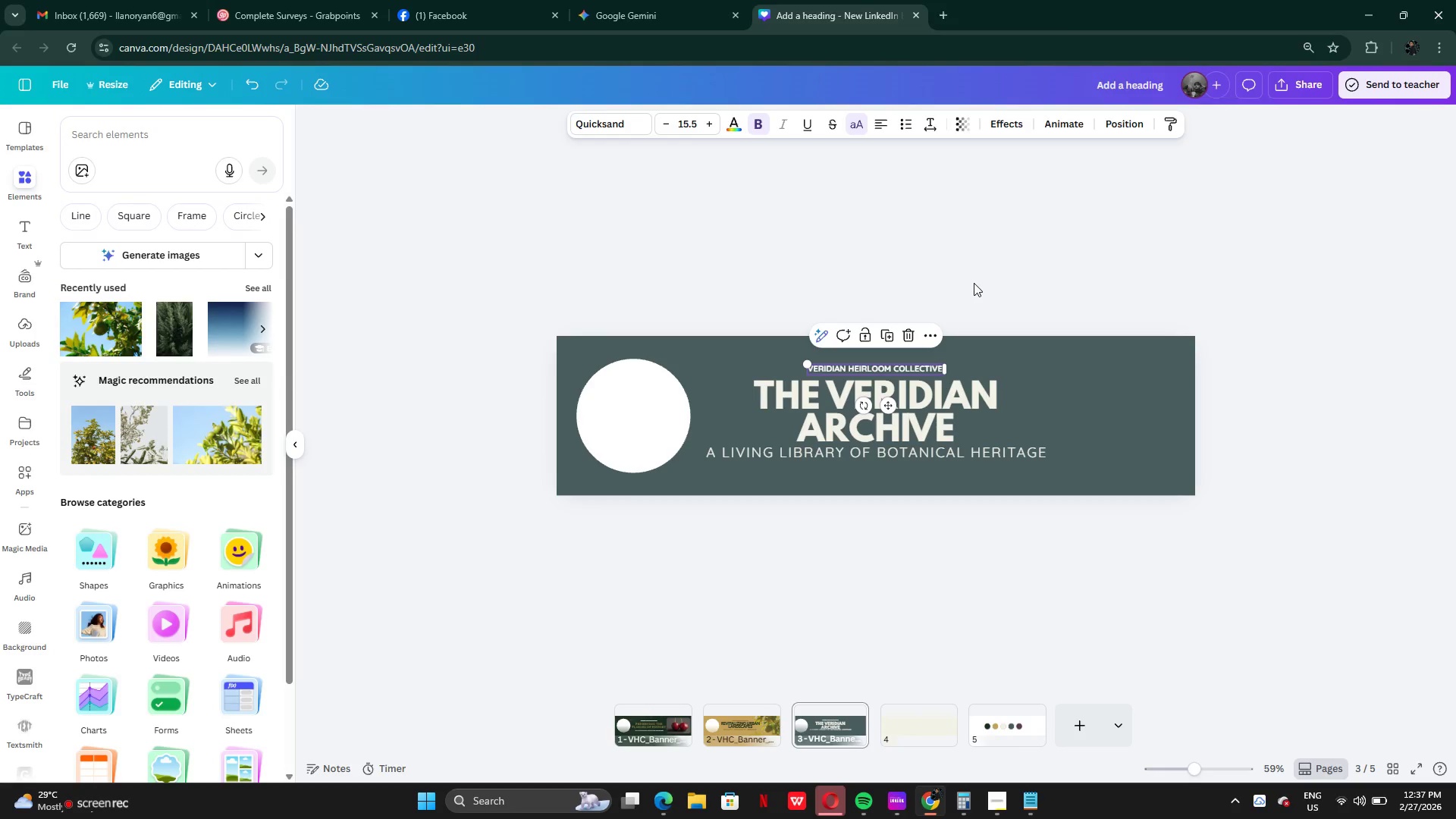 
left_click([974, 283])
 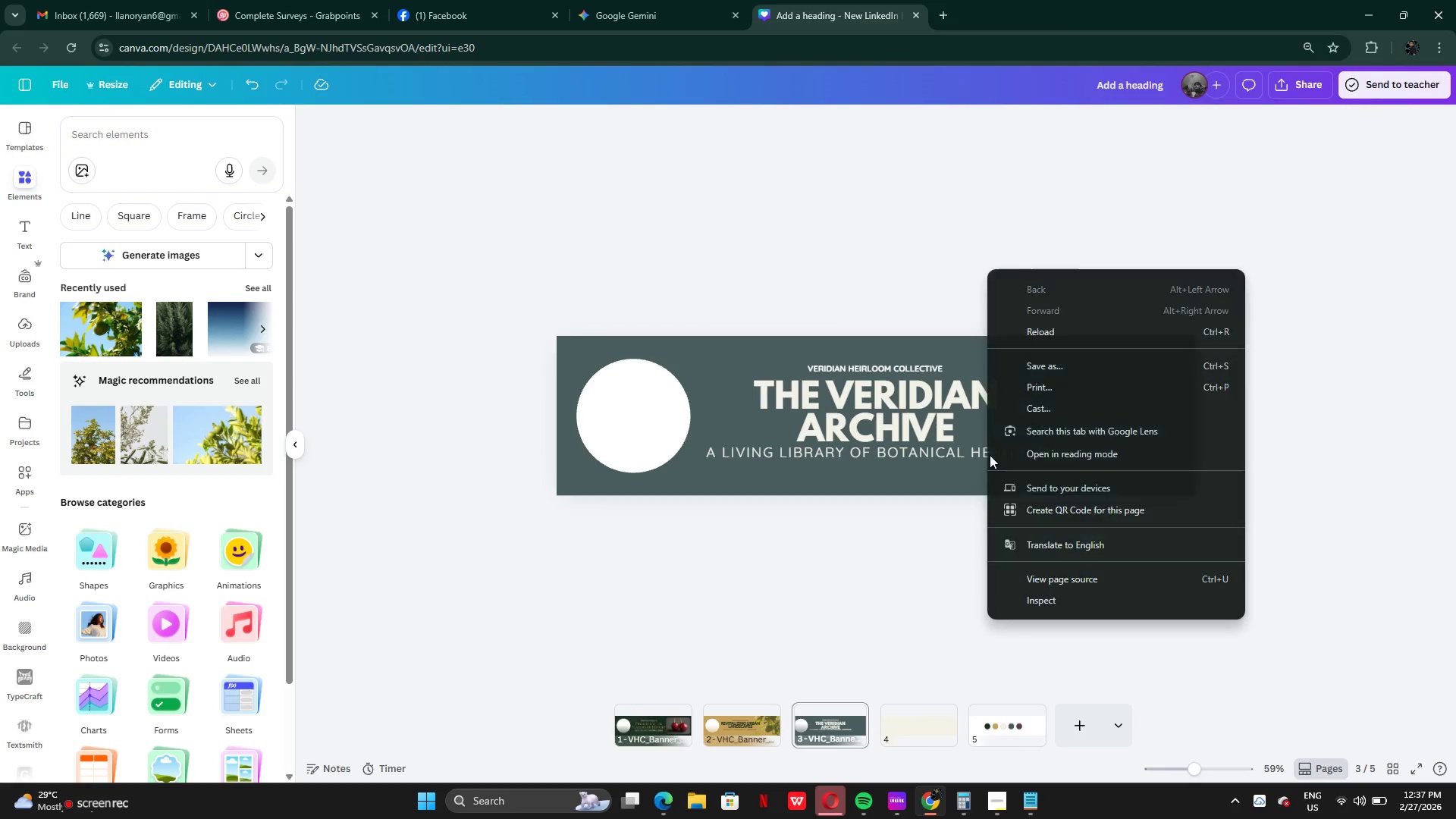 
left_click([868, 478])
 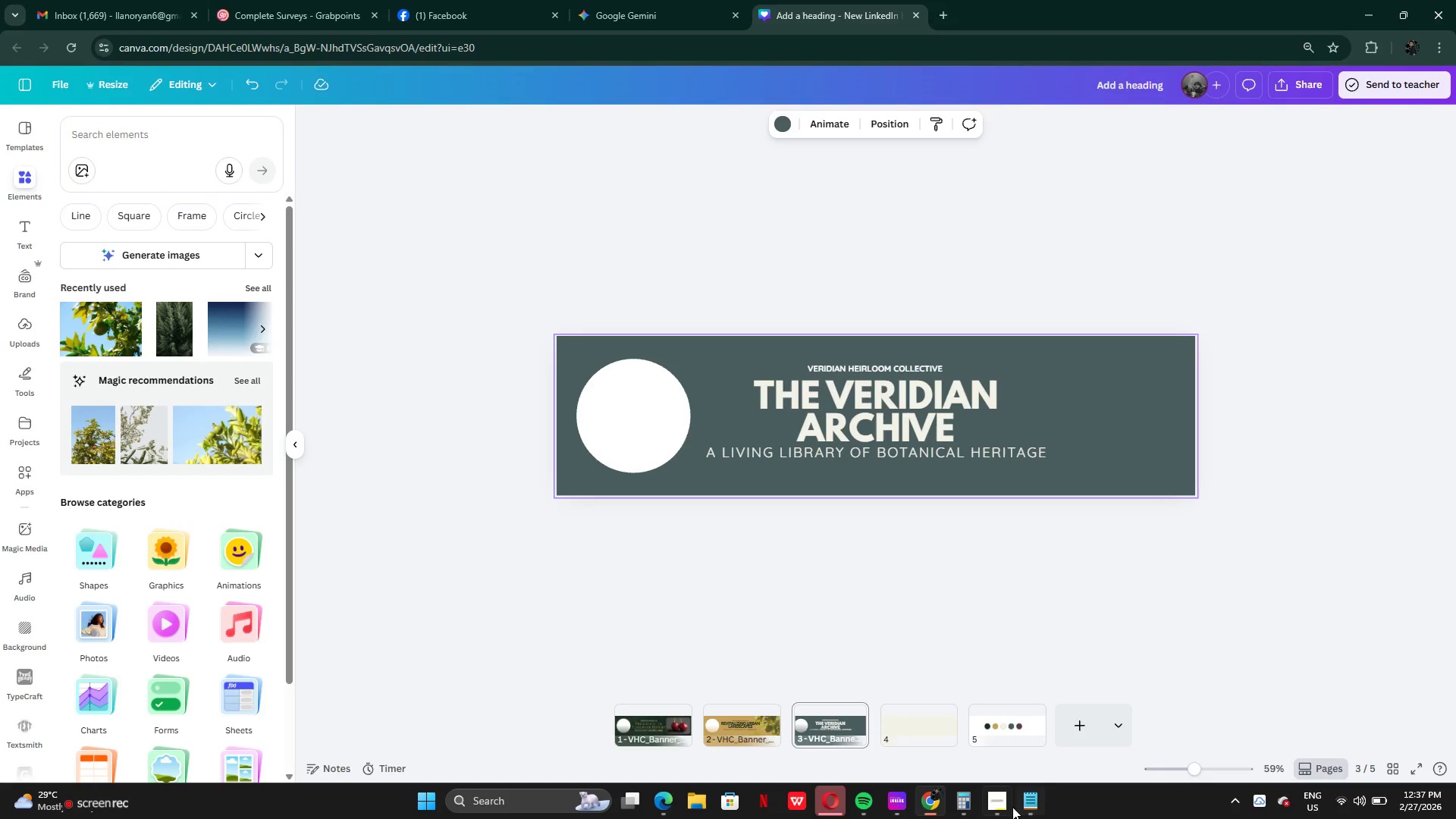 
left_click([1002, 807])